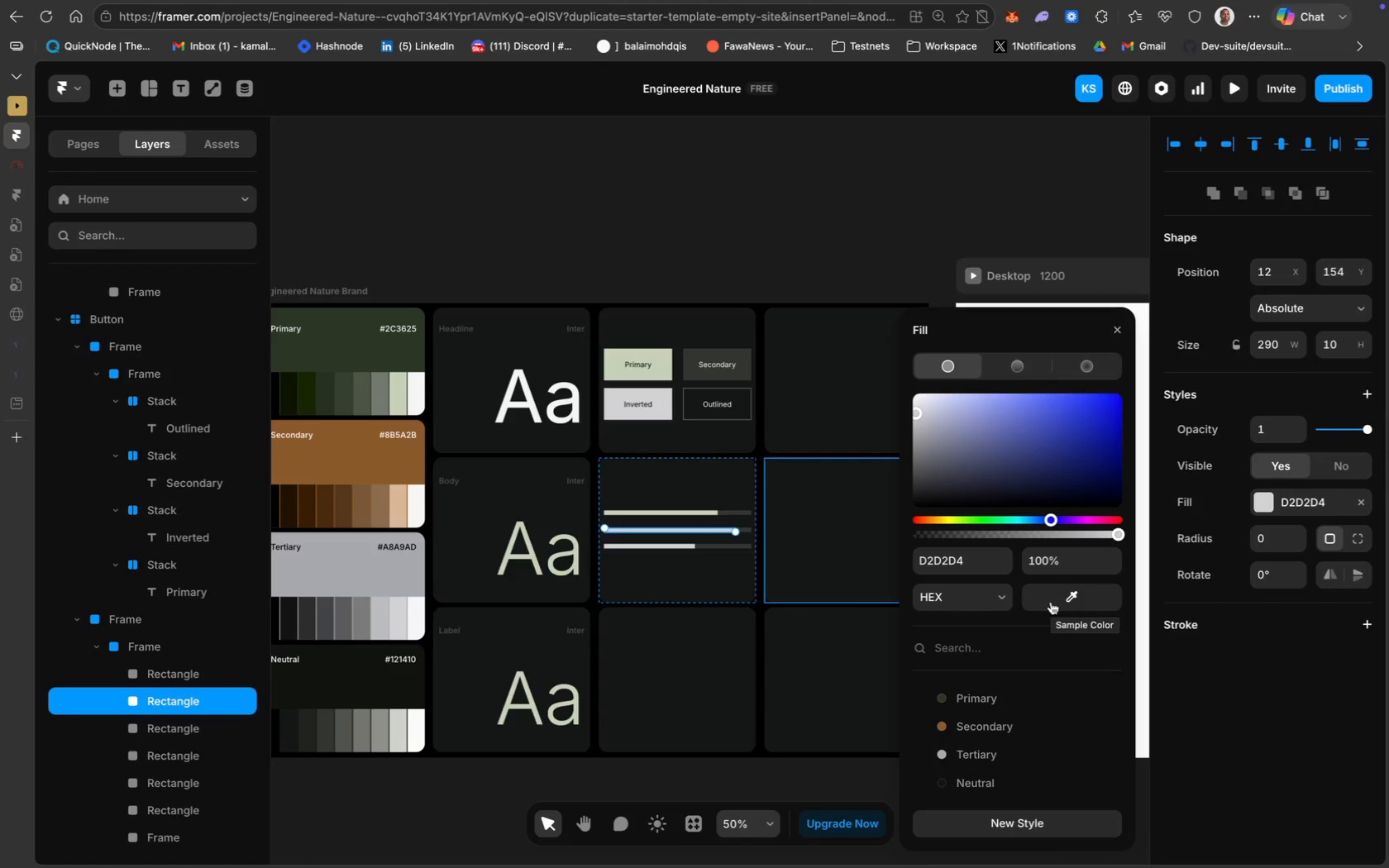 
left_click([1051, 602])
 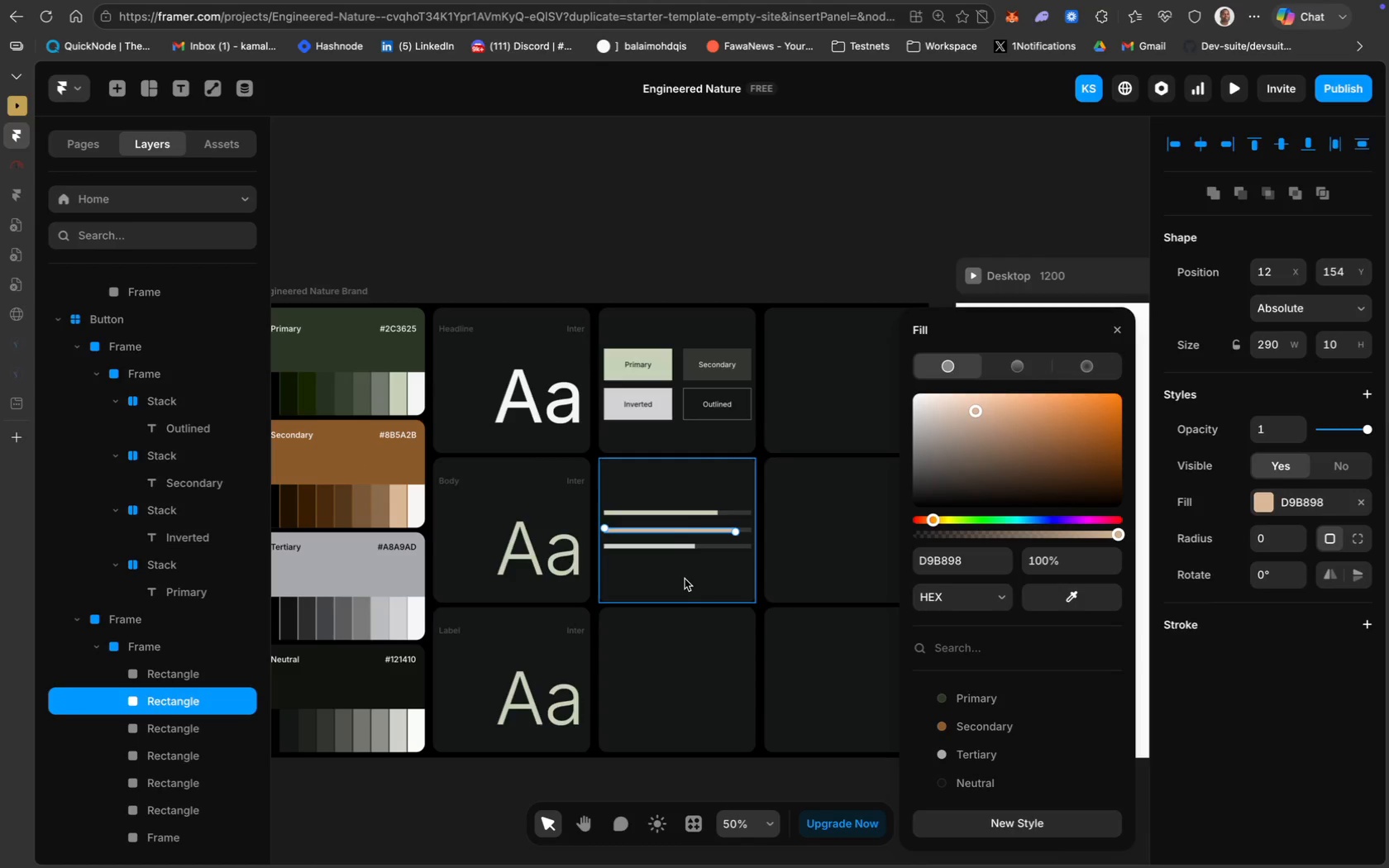 
left_click([680, 644])
 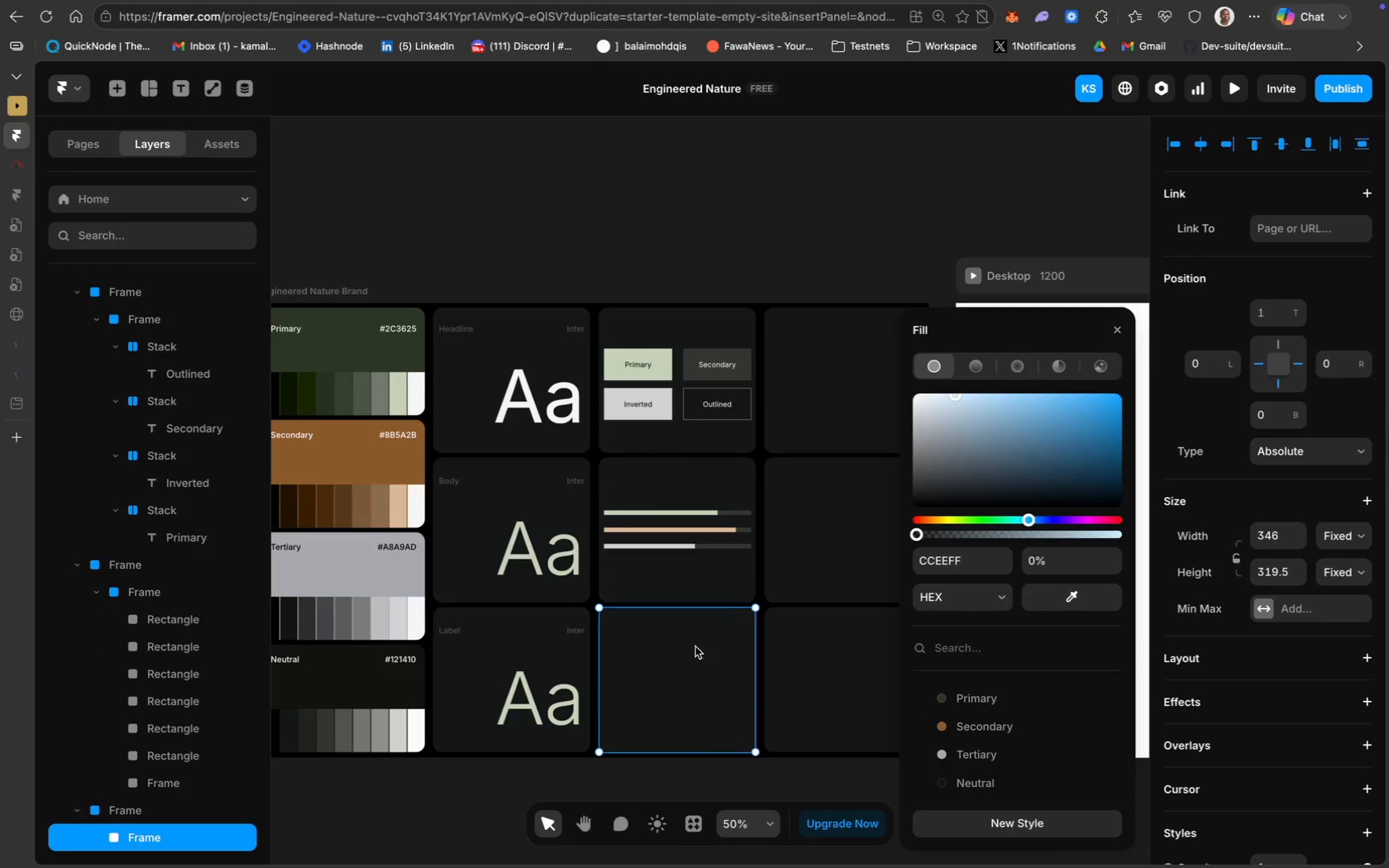 
wait(5.69)
 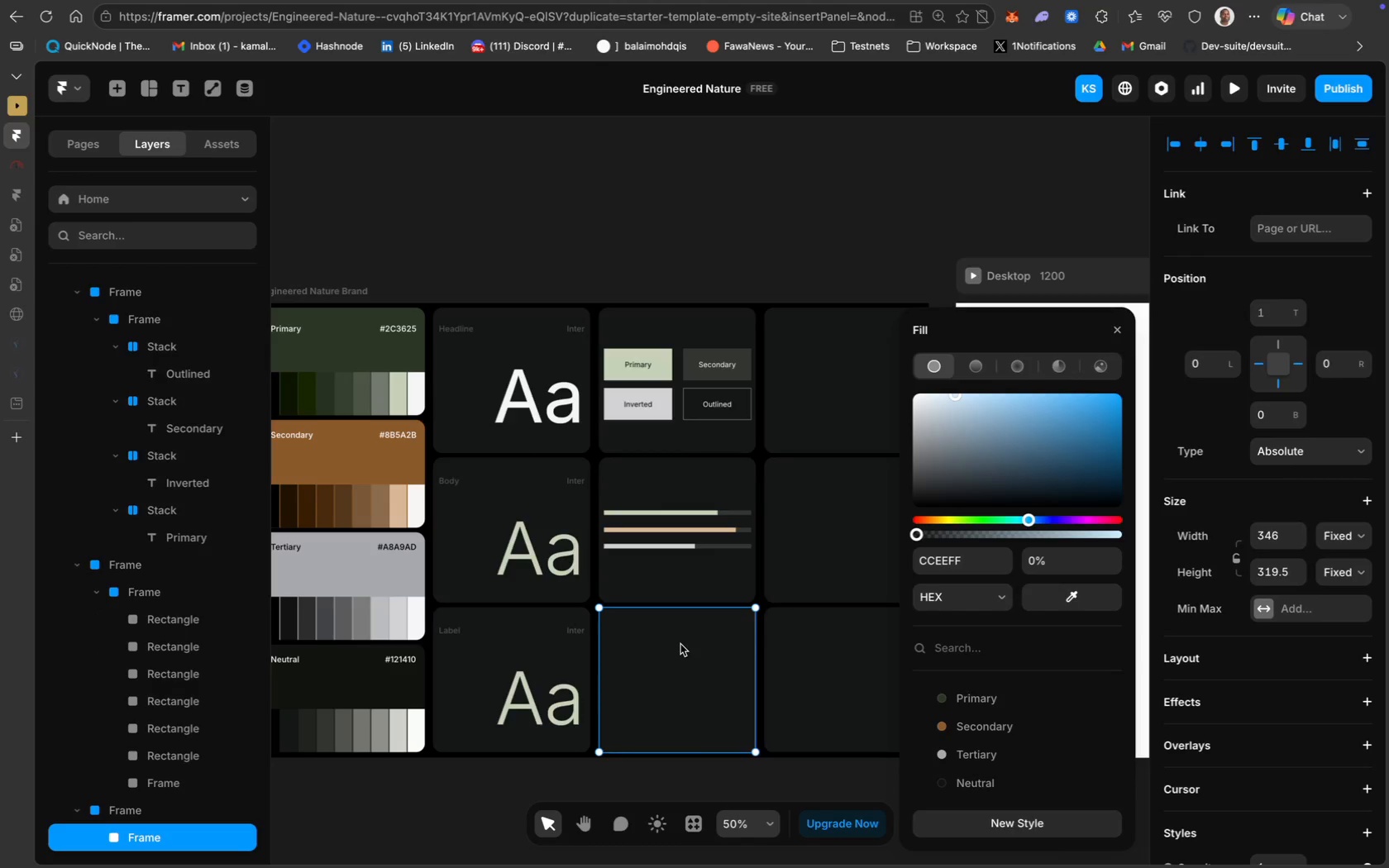 
left_click([455, 206])
 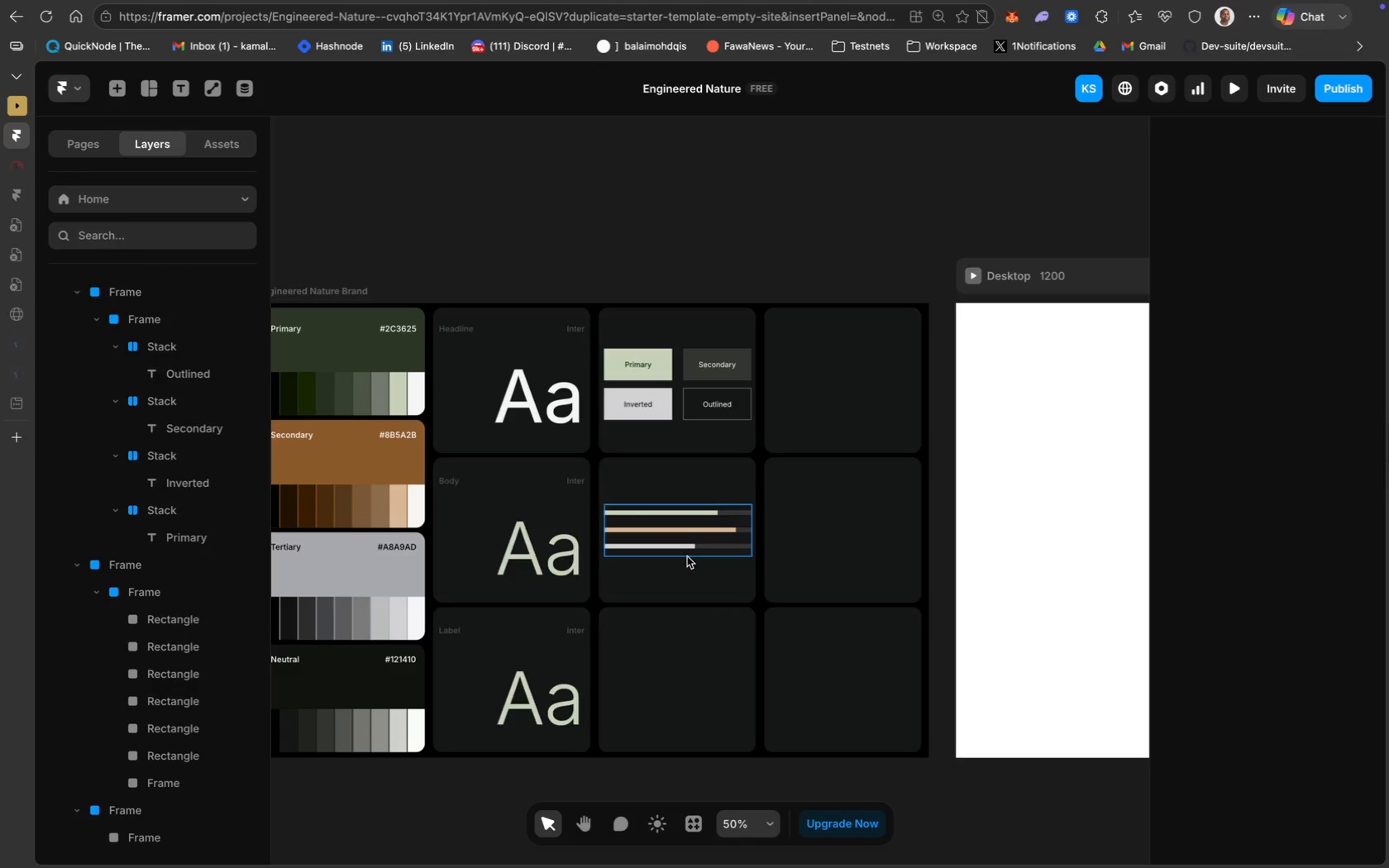 
left_click([715, 661])
 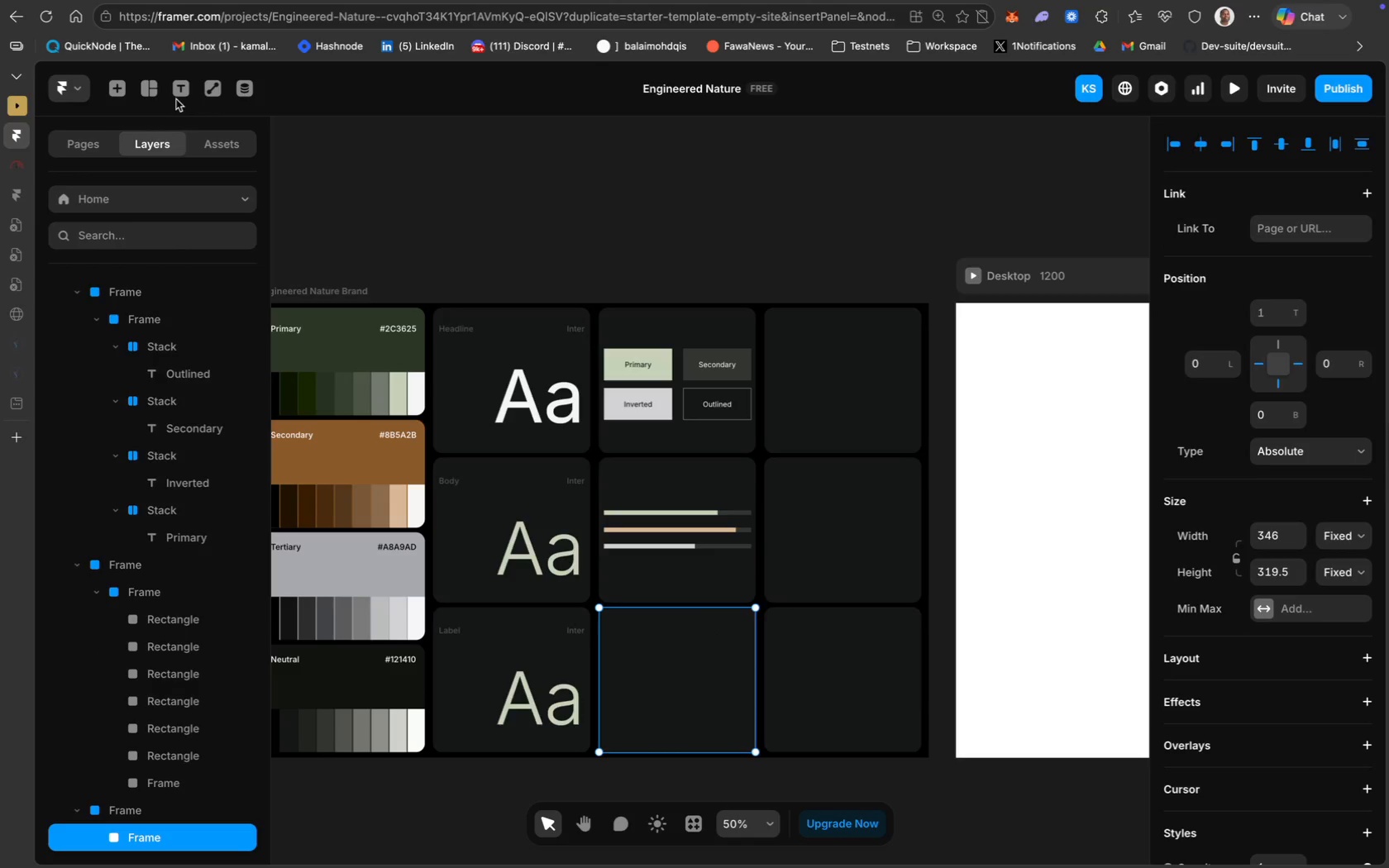 
left_click([150, 87])
 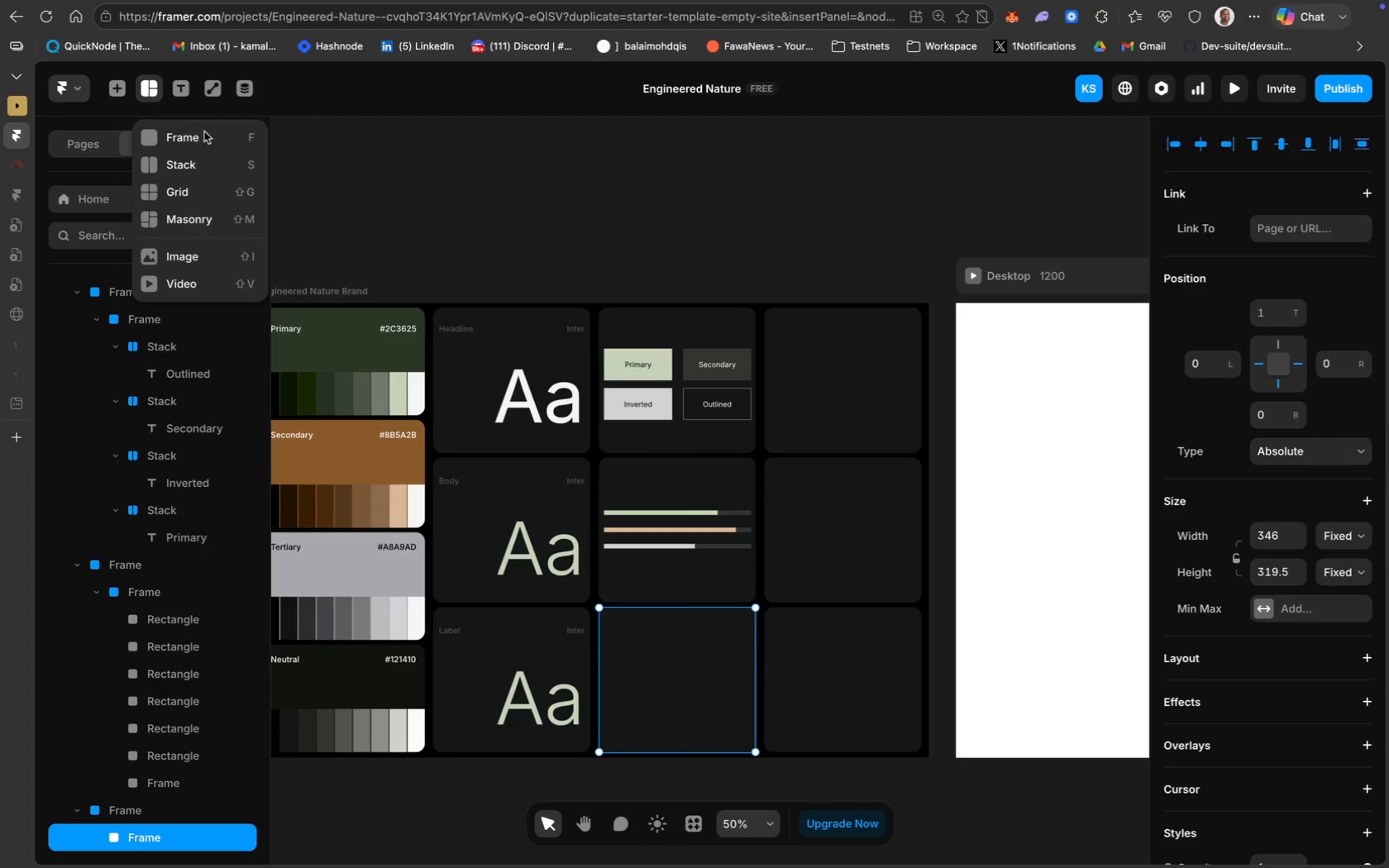 
left_click([207, 133])
 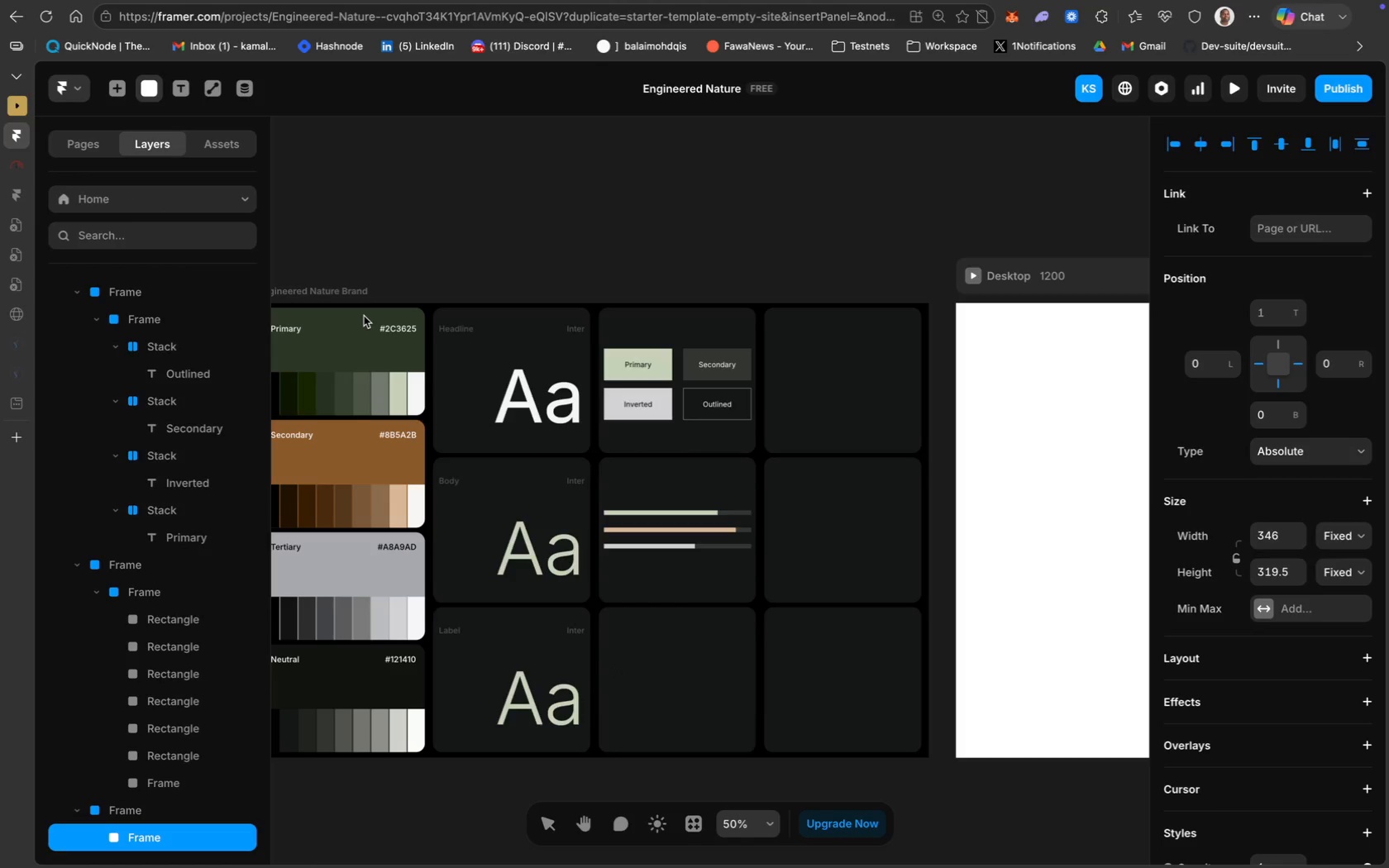 
wait(6.33)
 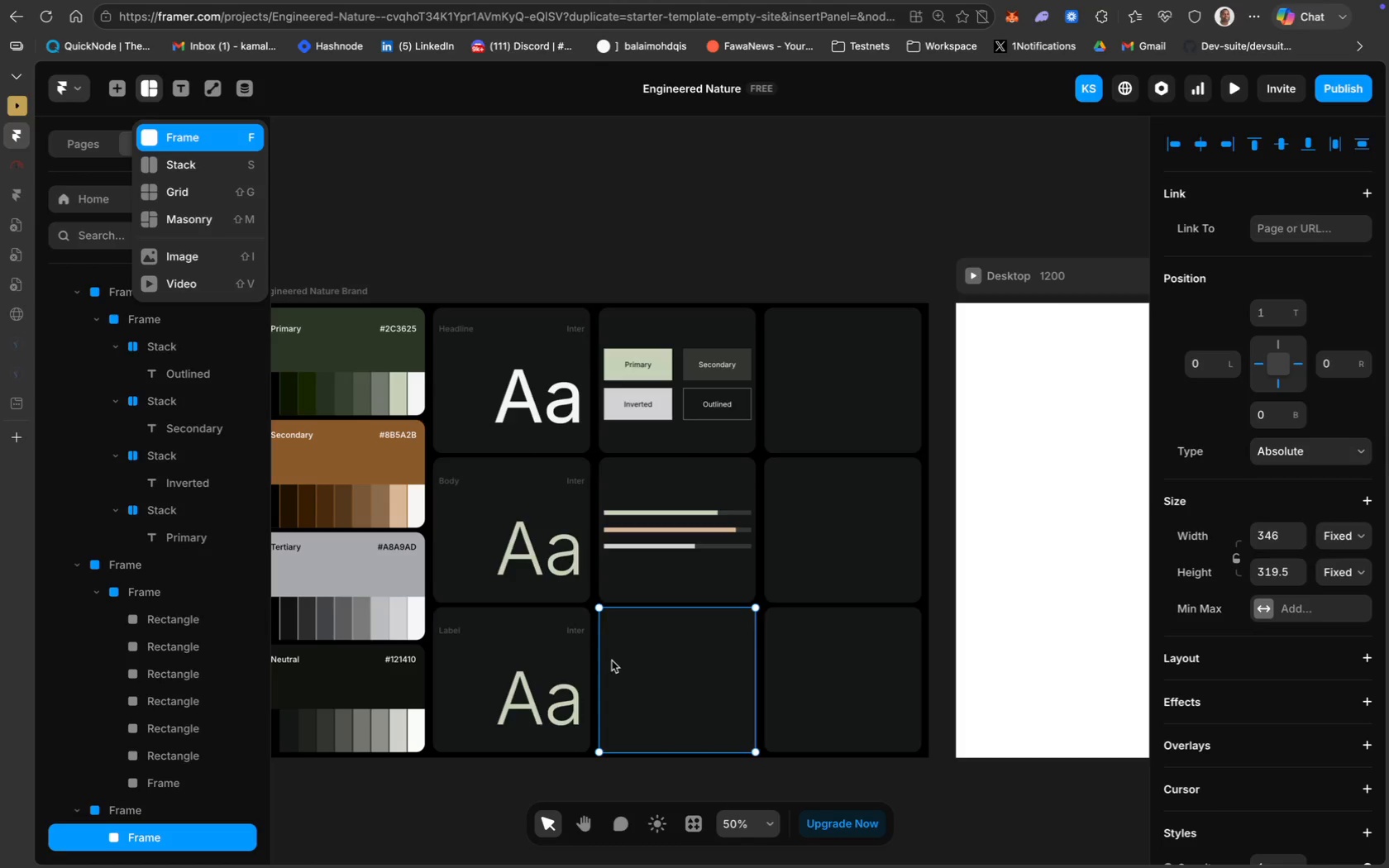 
mouse_move([219, 110])
 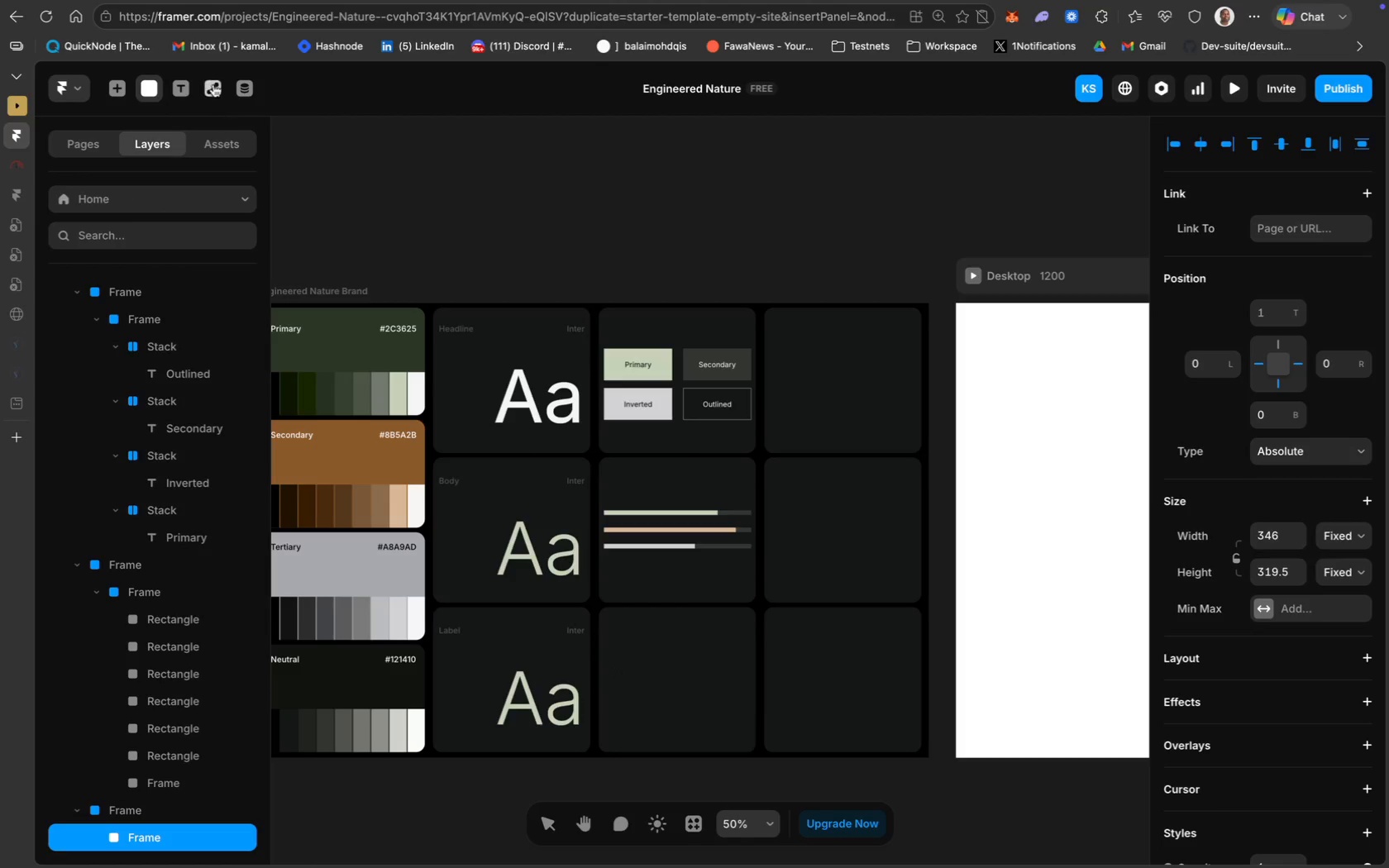 
left_click([213, 83])
 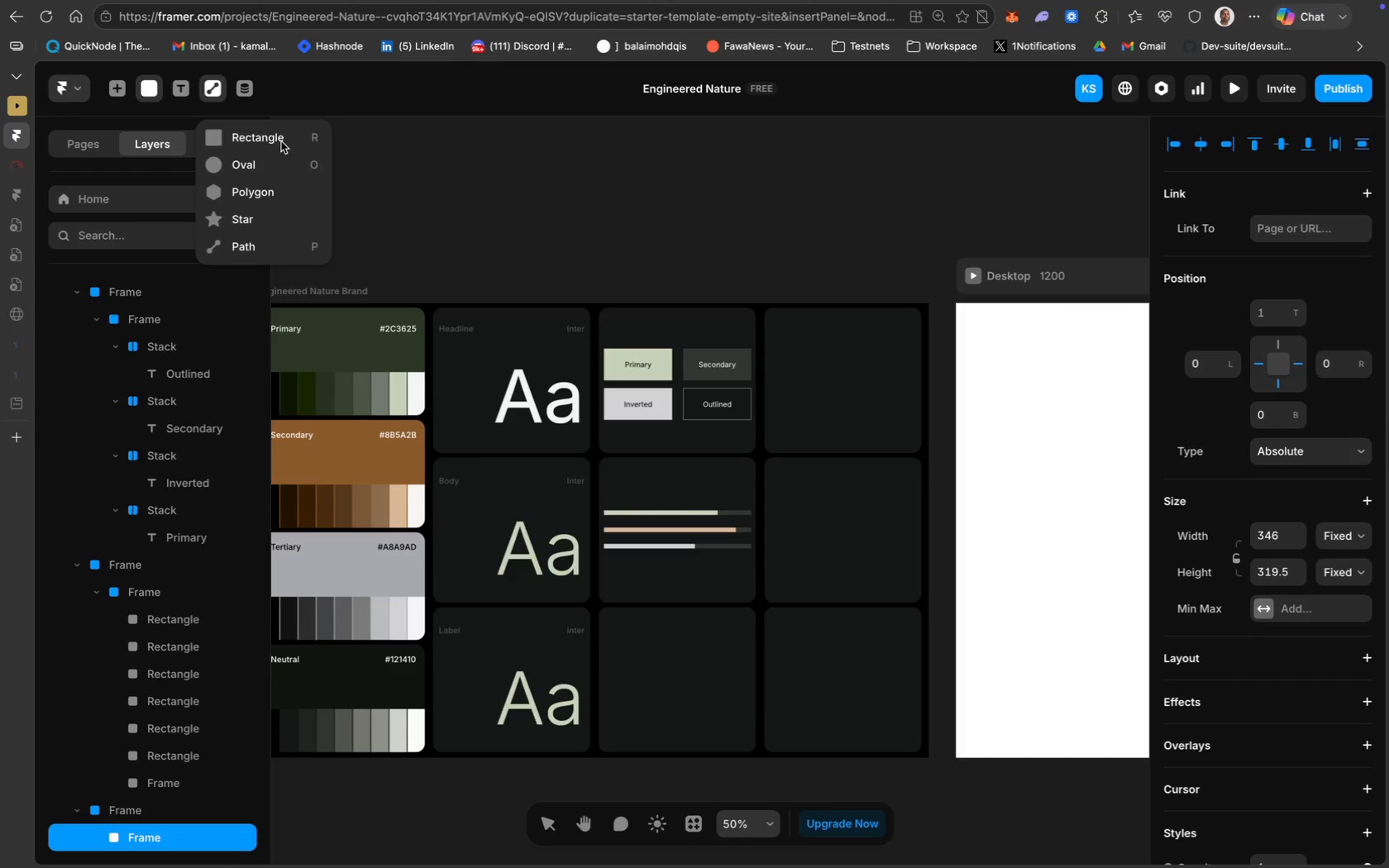 
left_click([270, 137])
 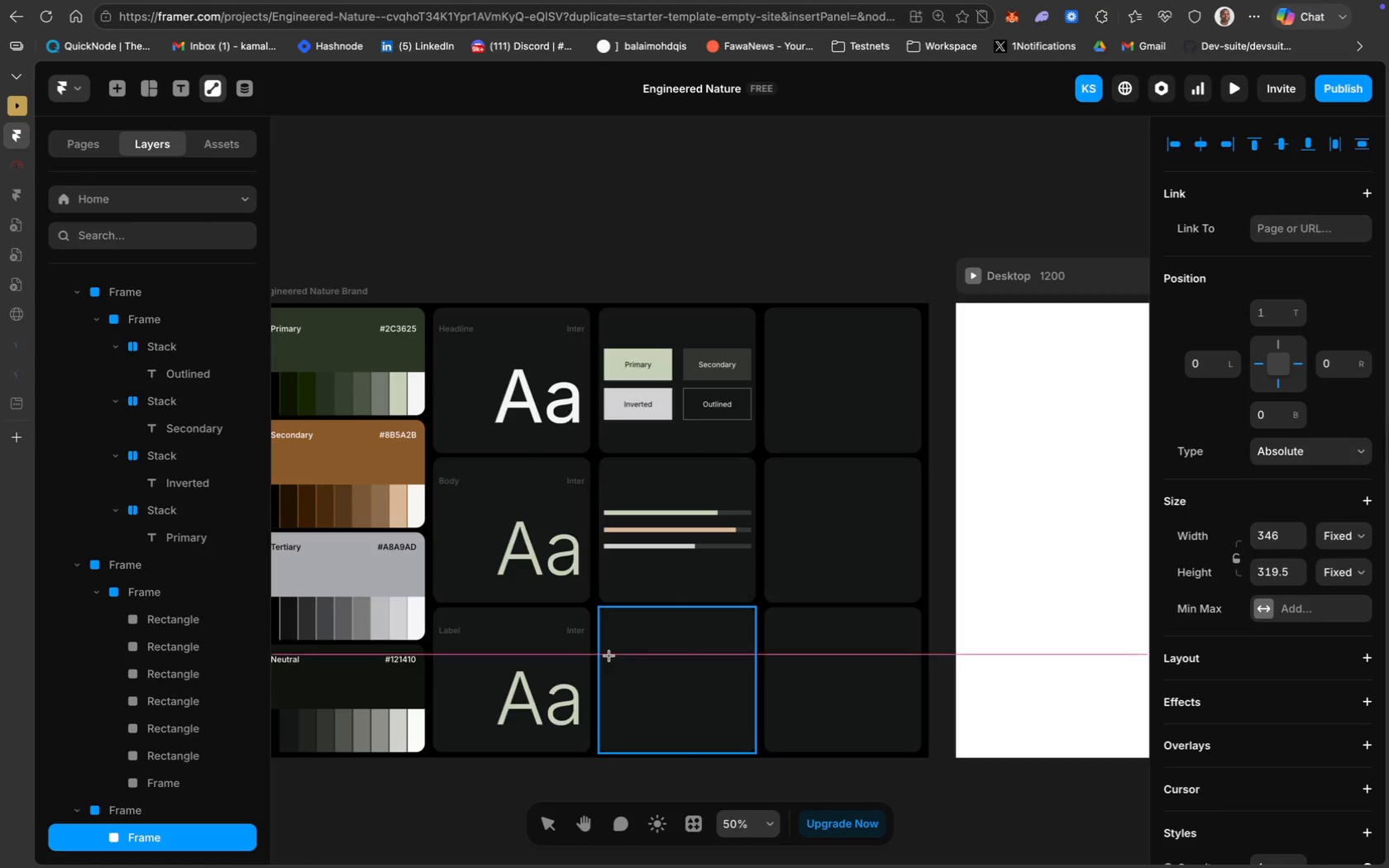 
left_click_drag(start_coordinate=[609, 656], to_coordinate=[645, 692])
 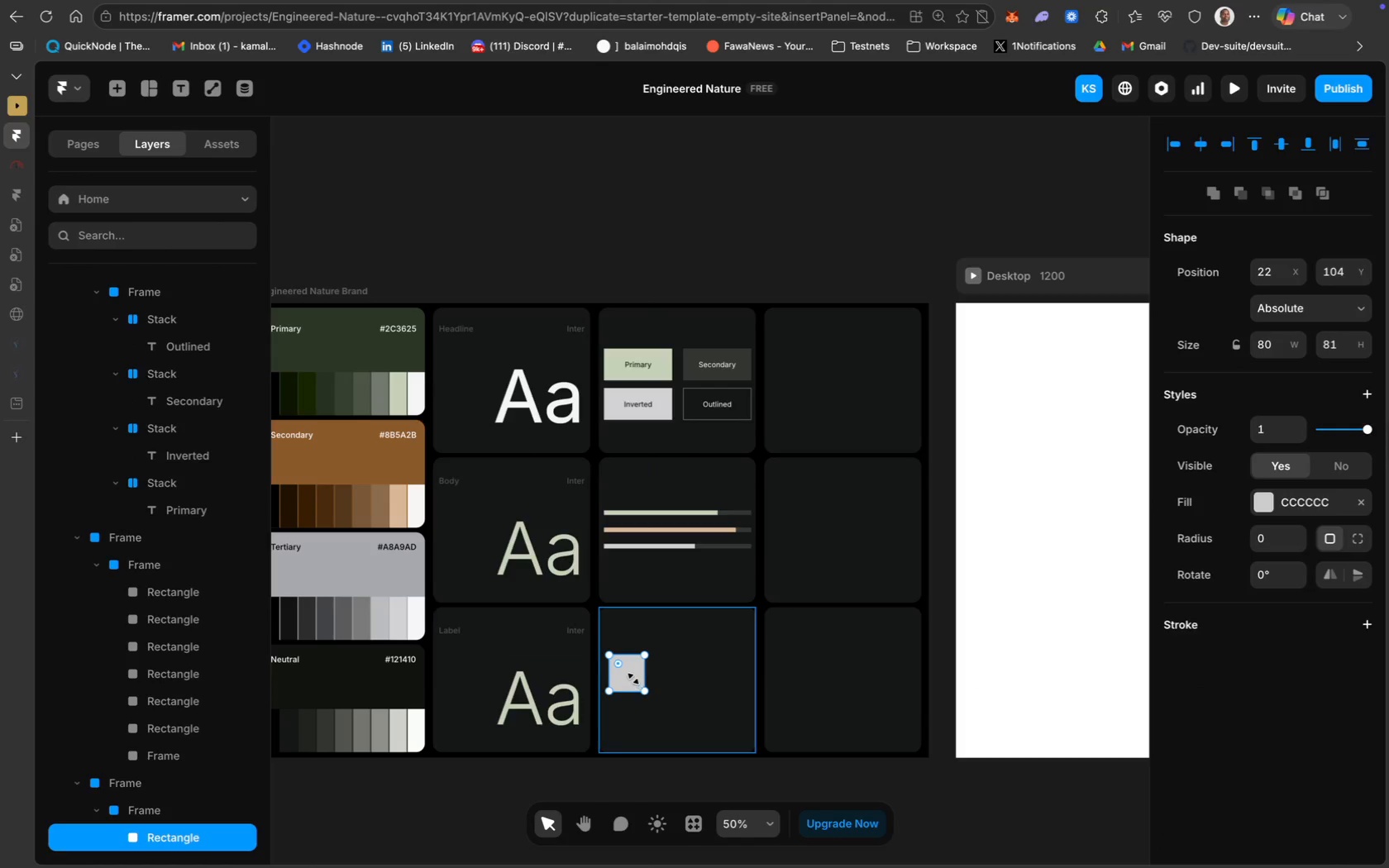 
left_click_drag(start_coordinate=[632, 679], to_coordinate=[640, 679])
 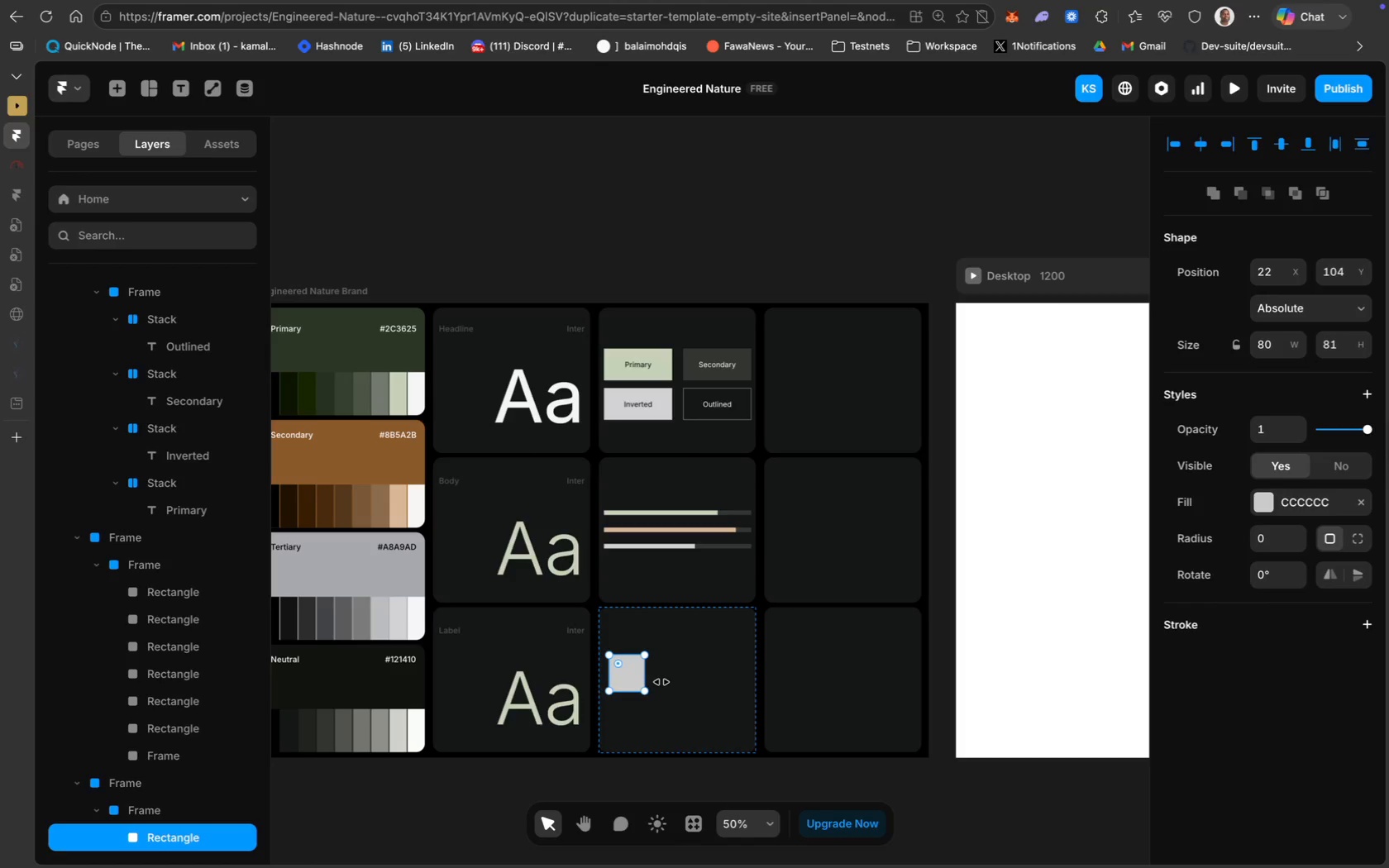 
left_click([662, 683])
 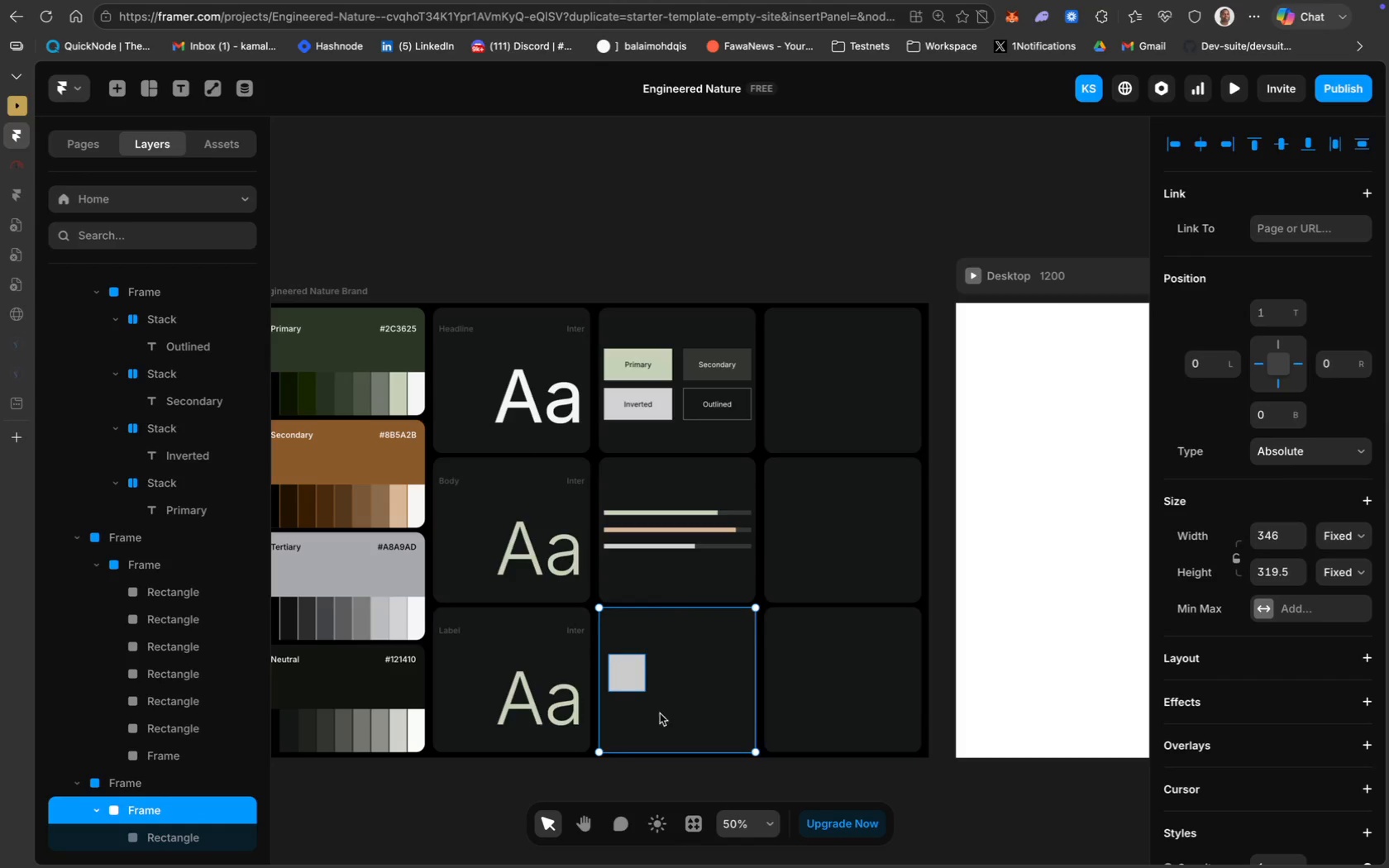 
left_click([625, 675])
 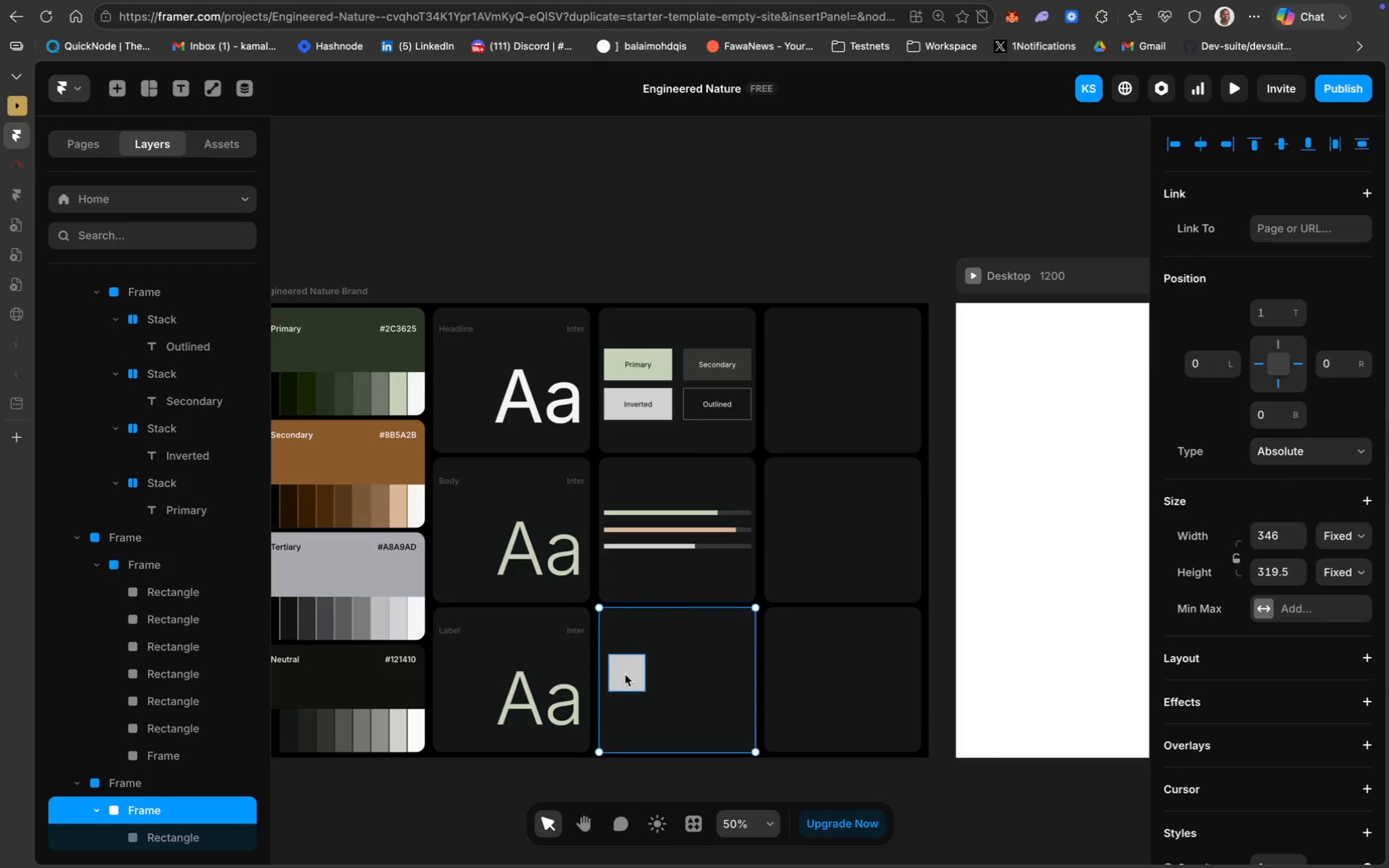 
left_click_drag(start_coordinate=[625, 675], to_coordinate=[631, 677])
 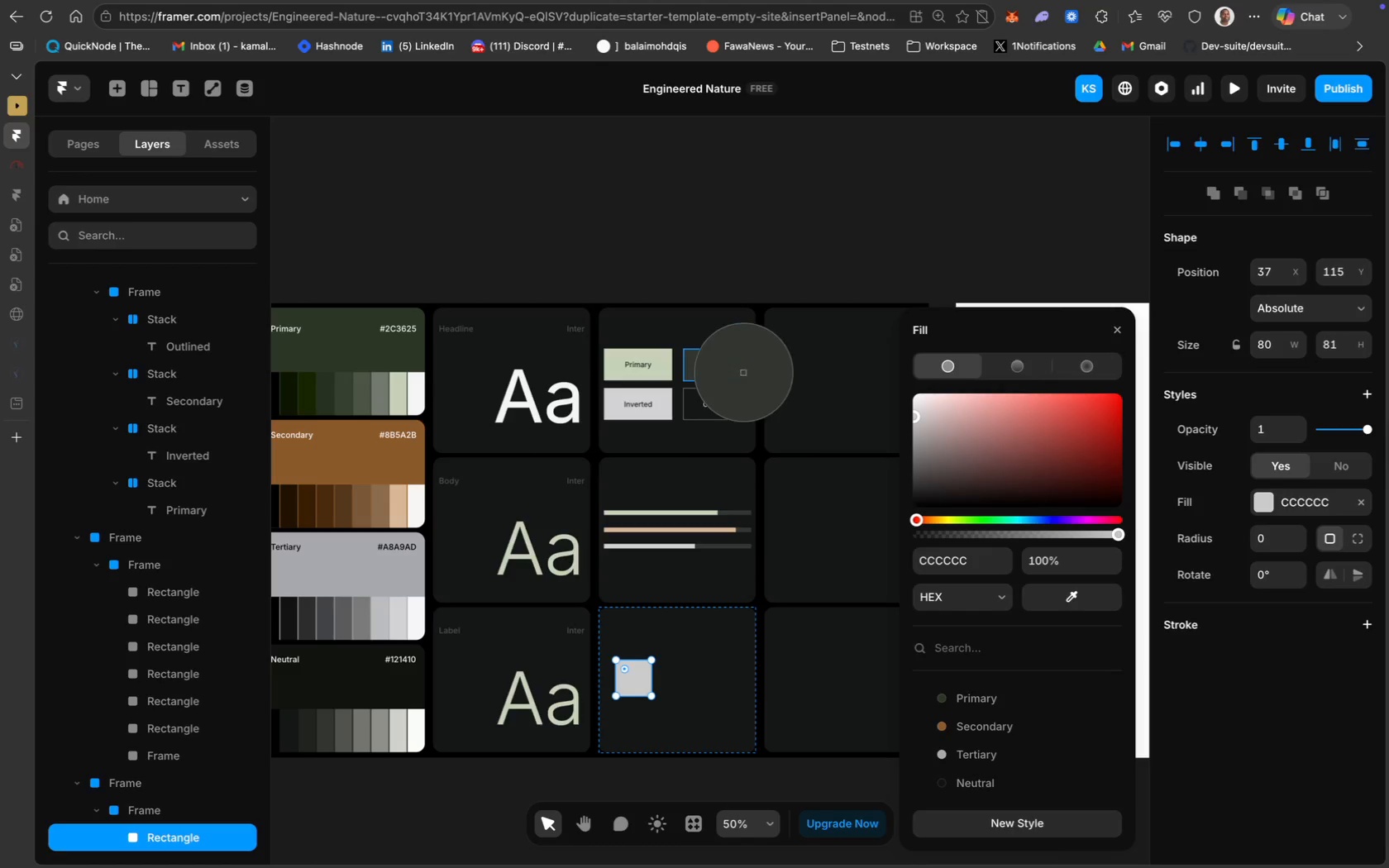 
wait(22.25)
 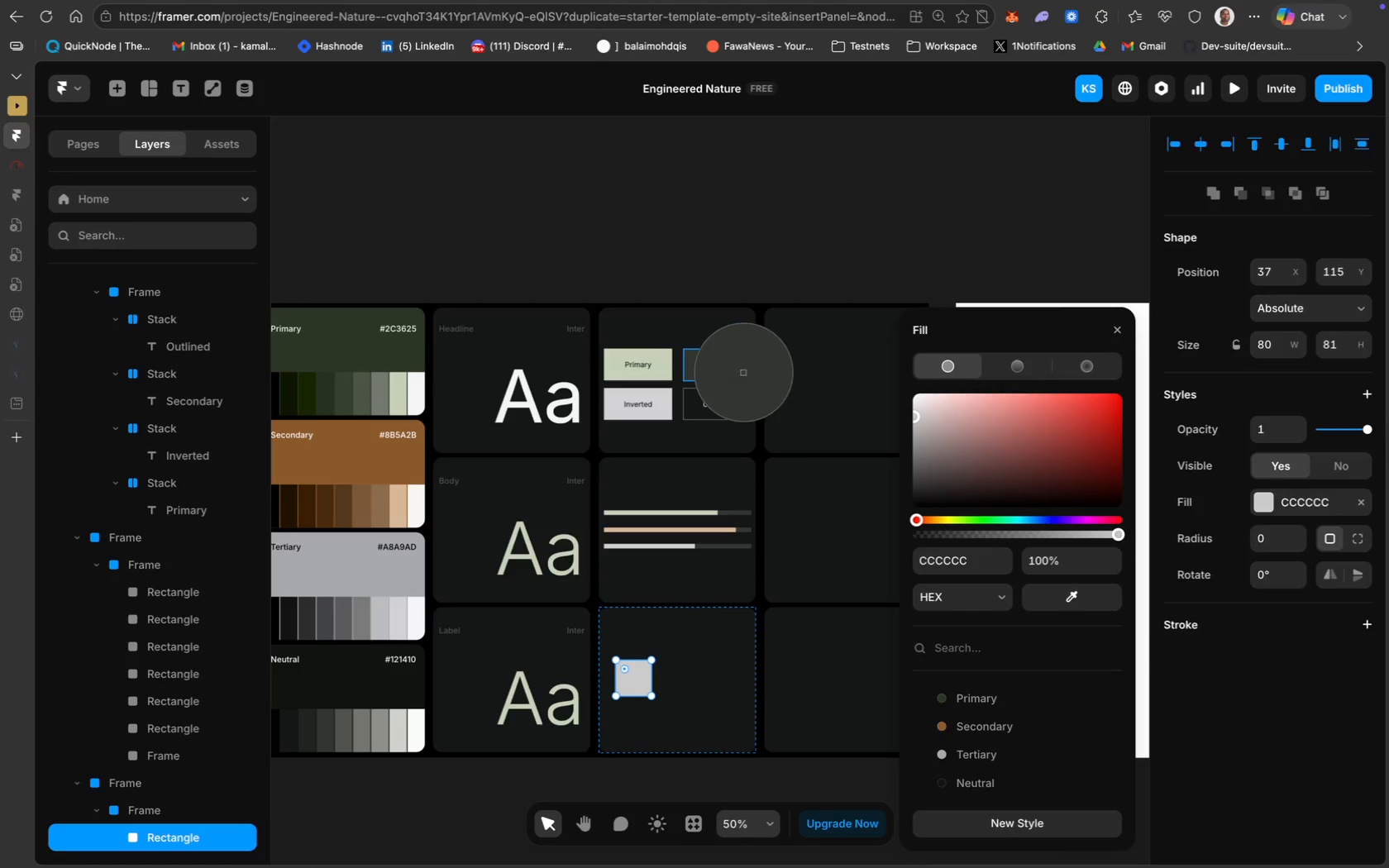 
left_click([714, 720])
 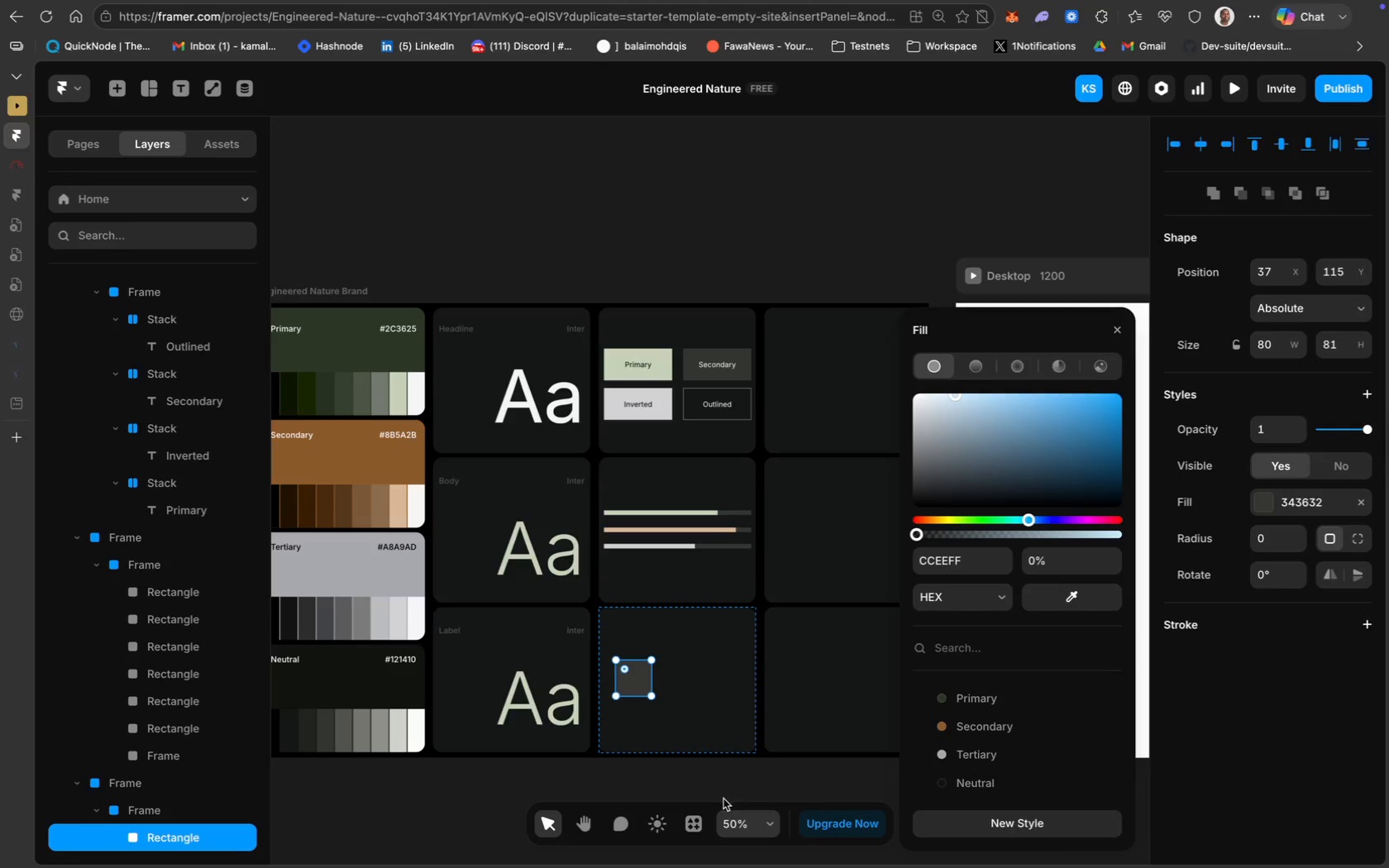 
wait(6.64)
 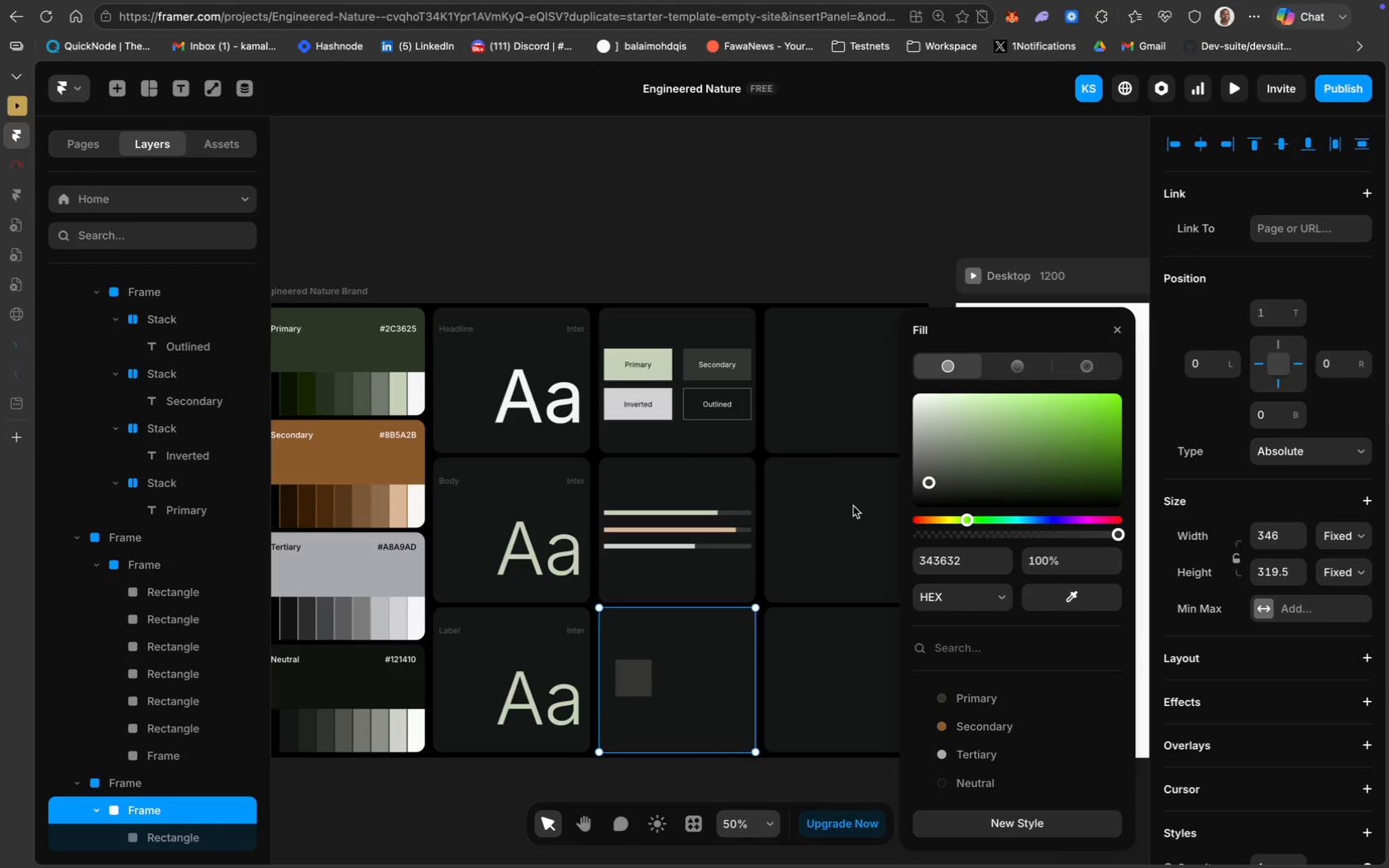 
left_click([698, 825])
 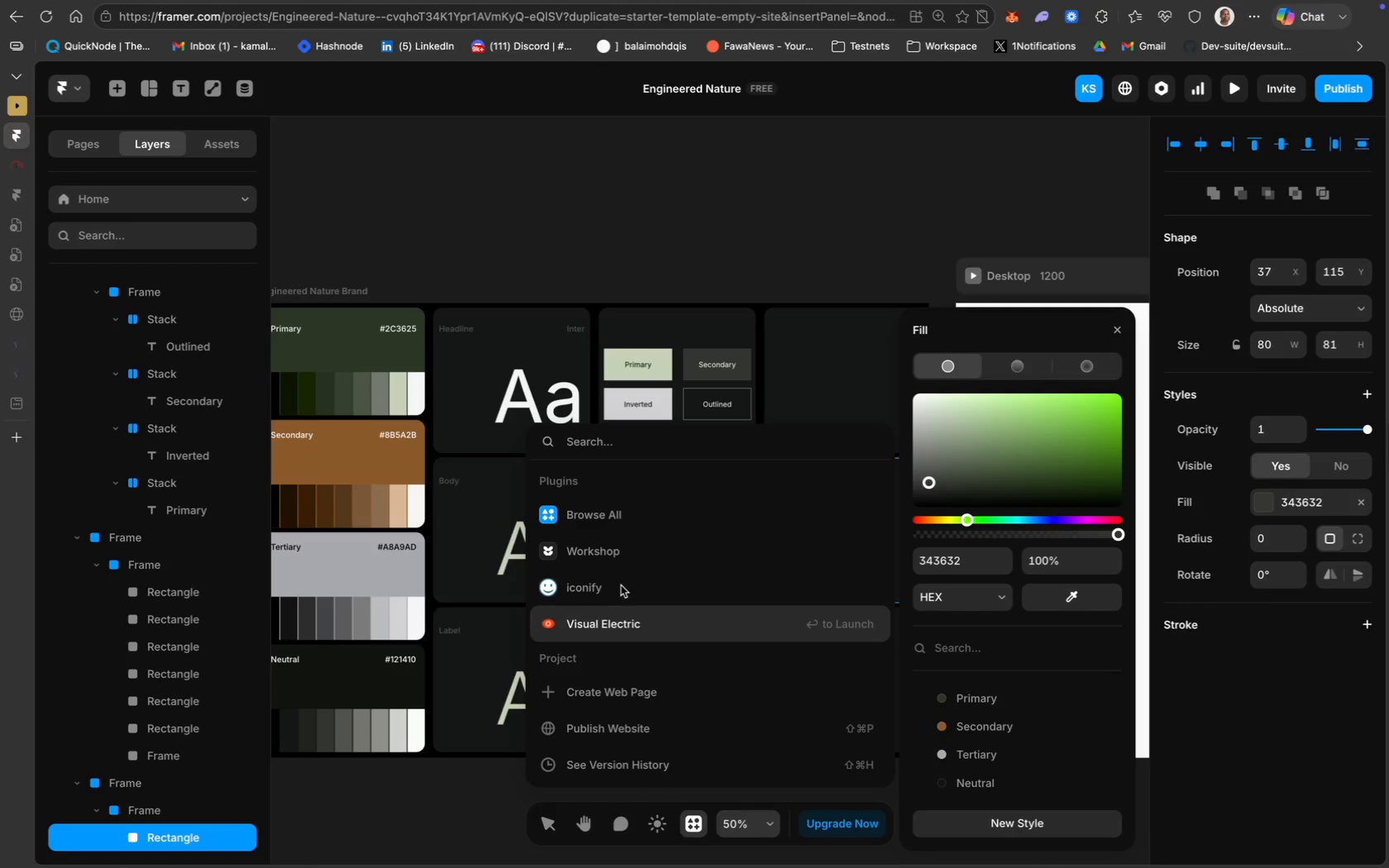 
left_click([637, 588])
 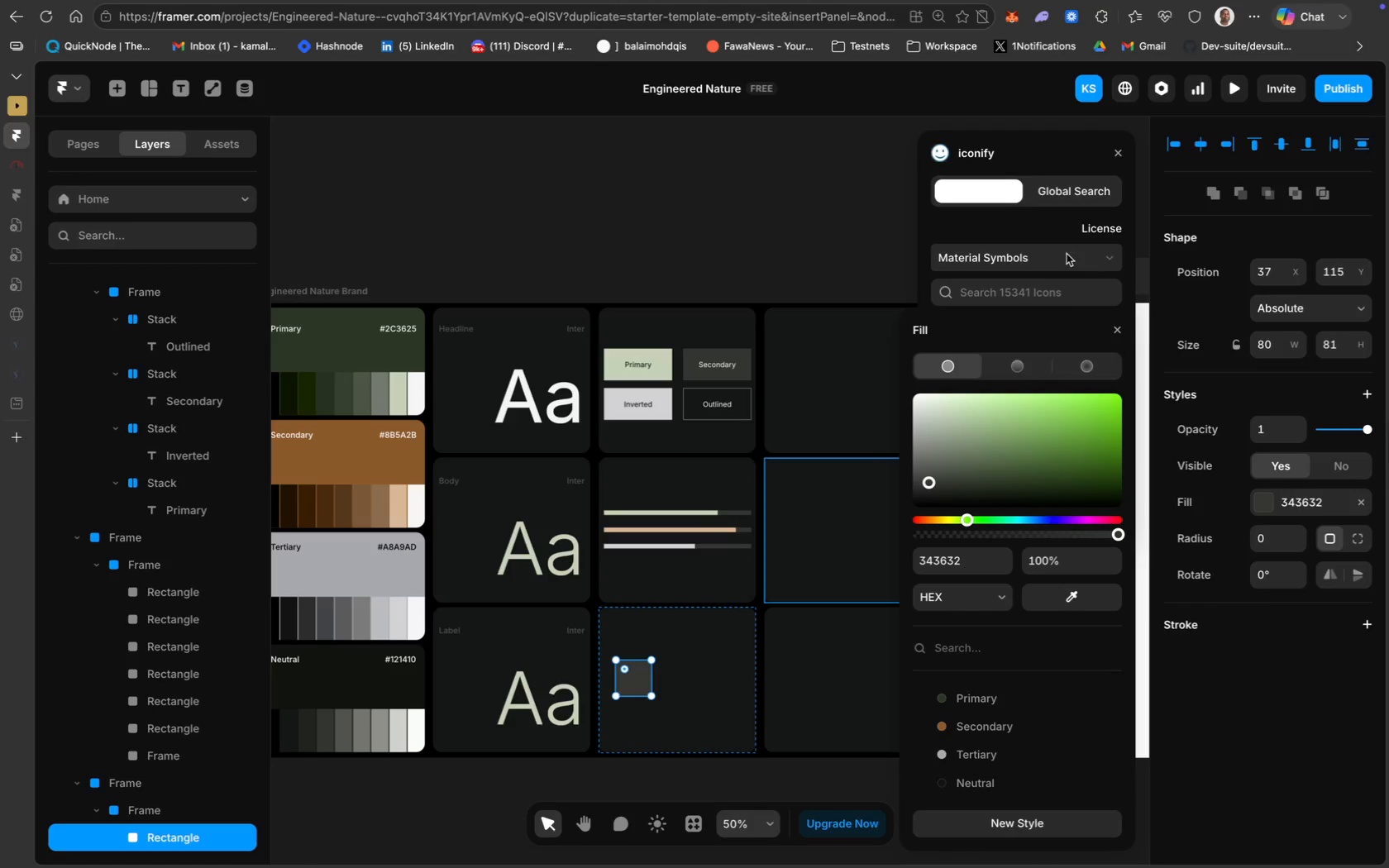 
wait(6.64)
 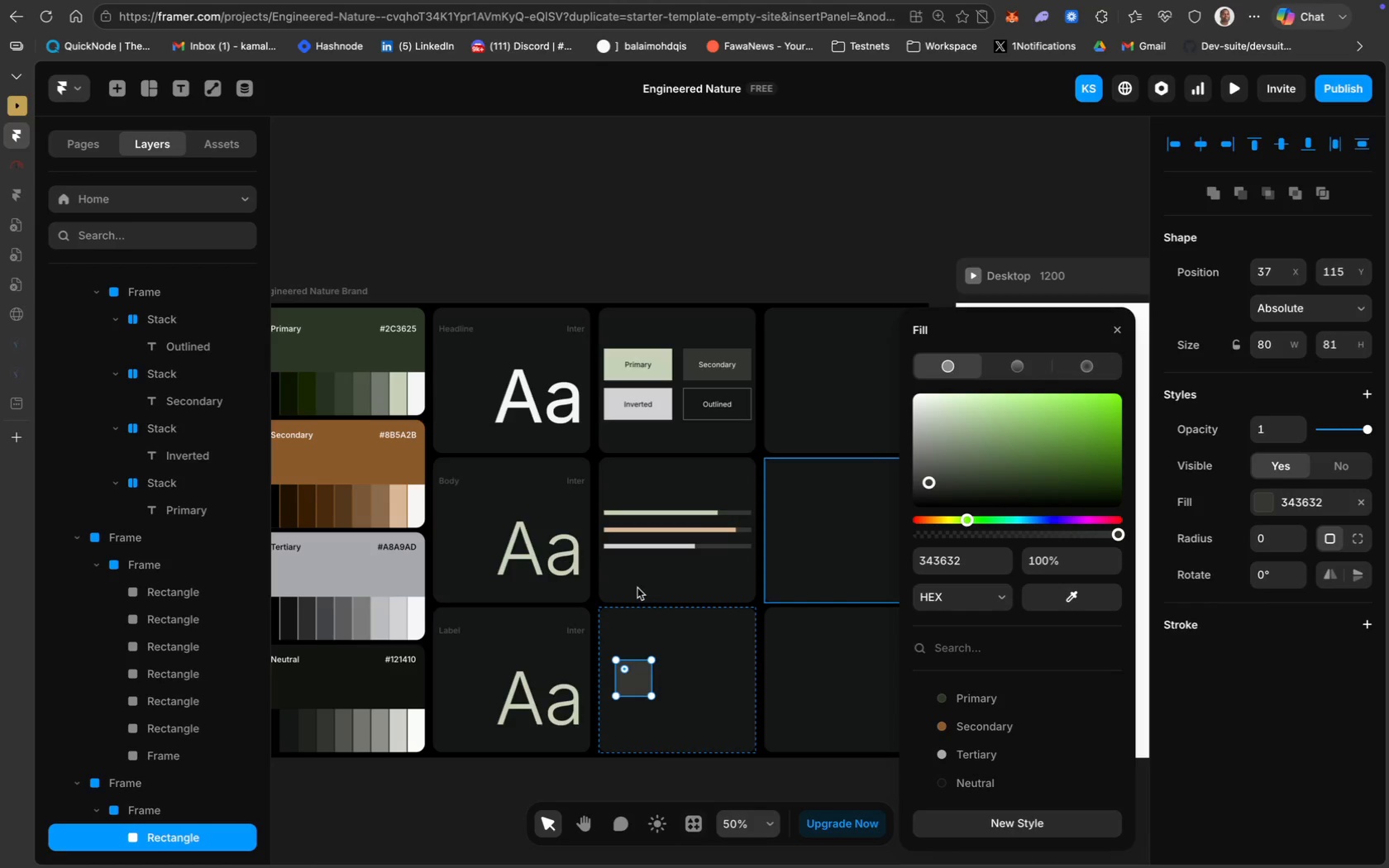 
left_click([1014, 232])
 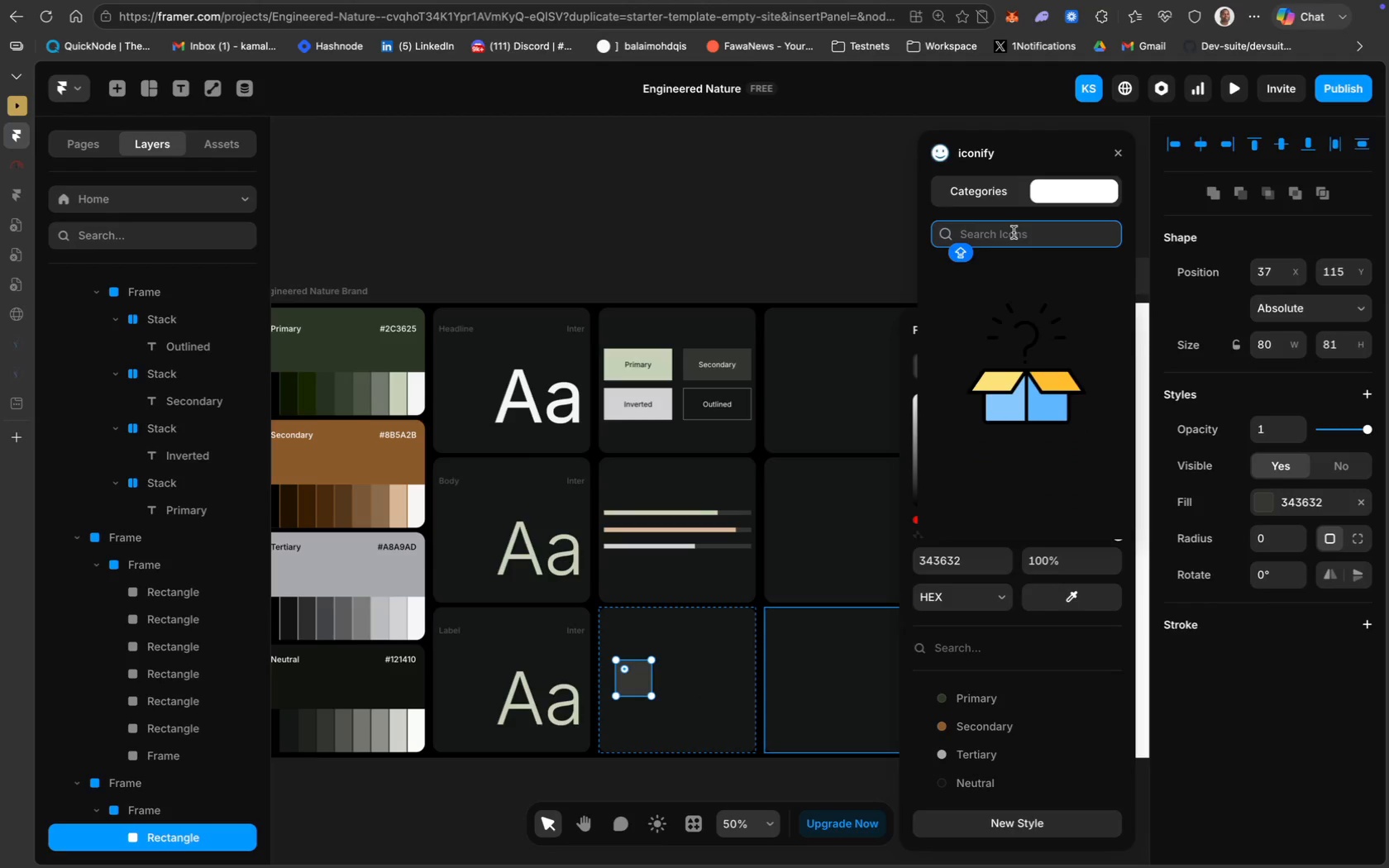 
type(Pencil)
 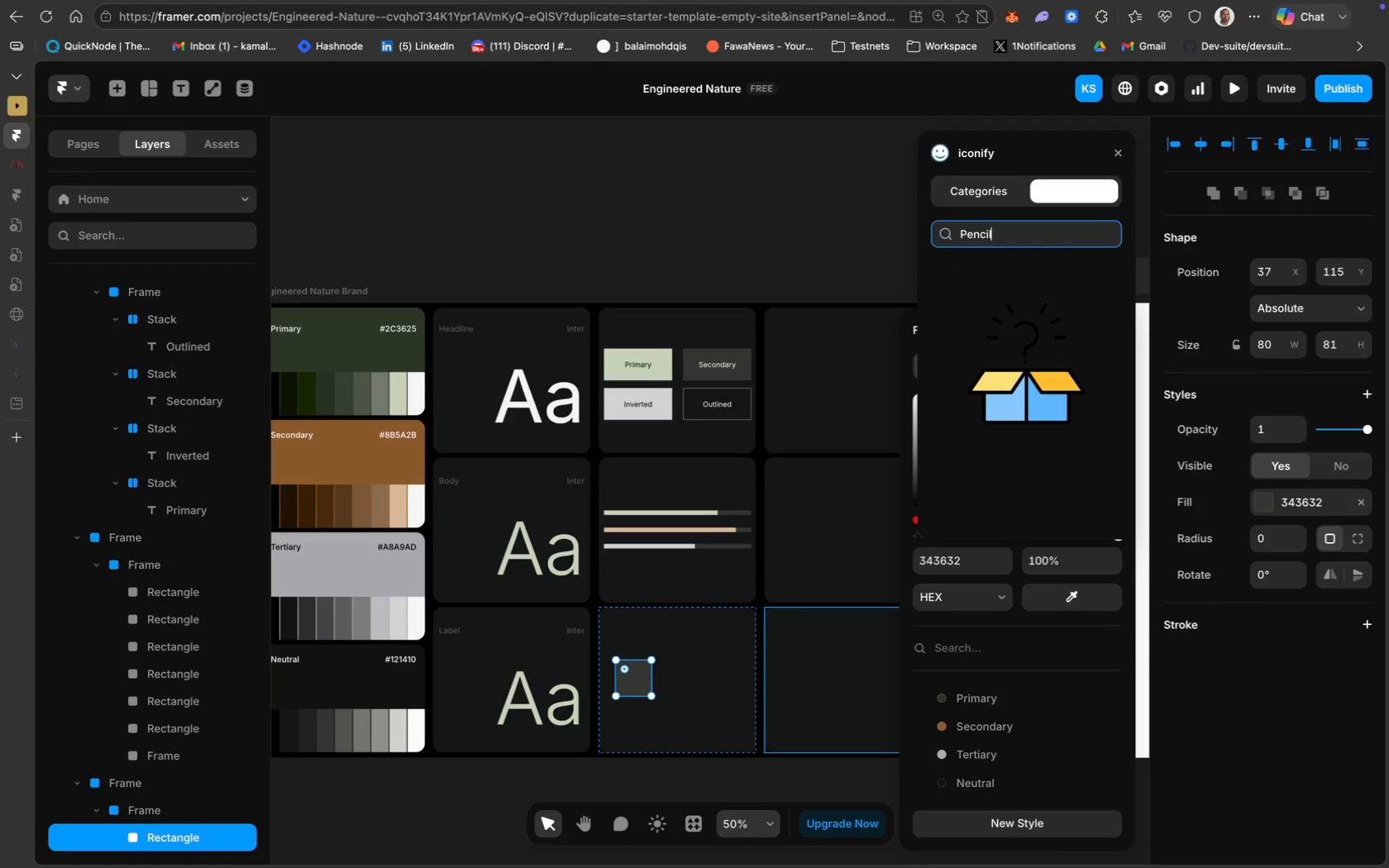 
key(Enter)
 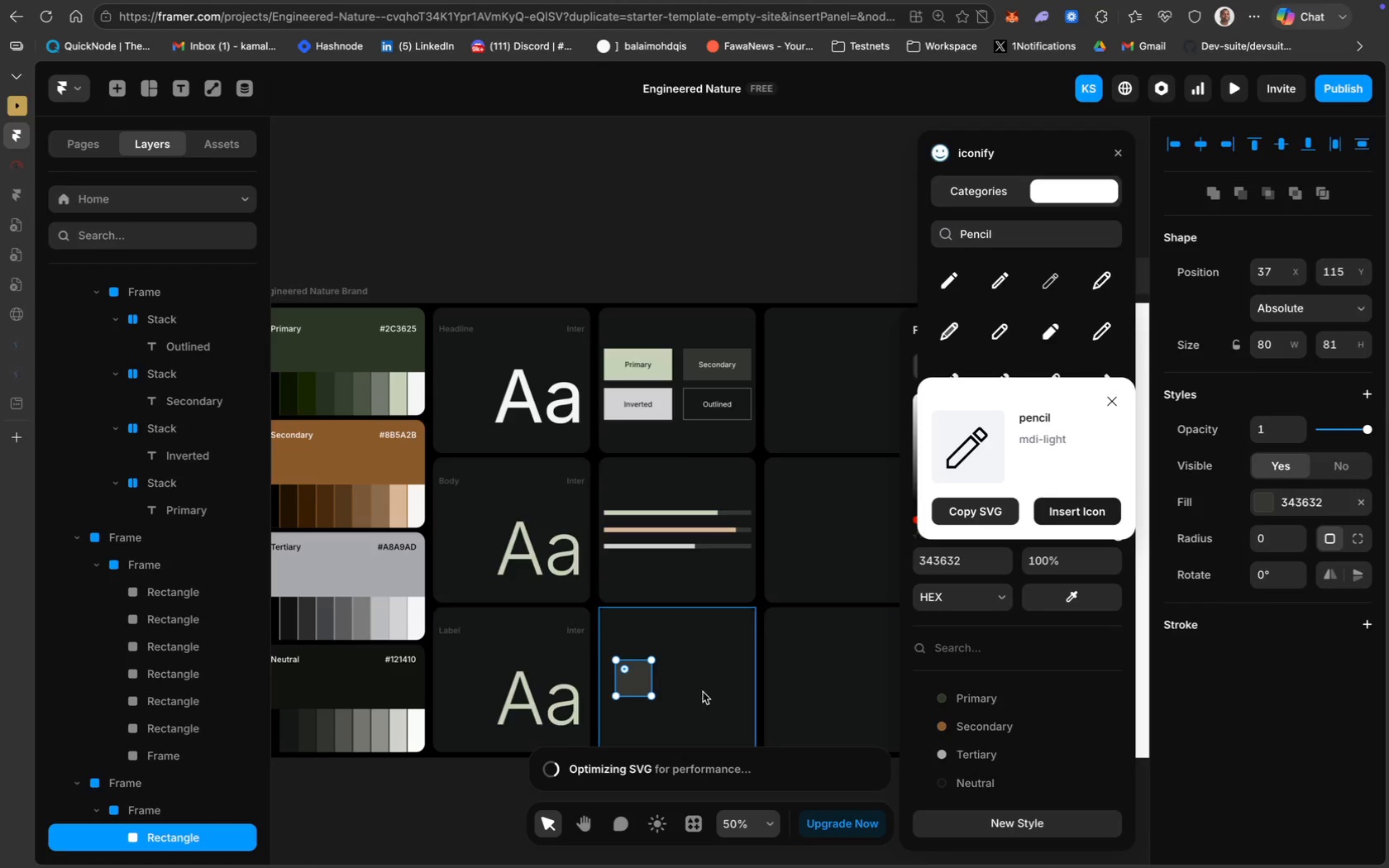 
wait(15.03)
 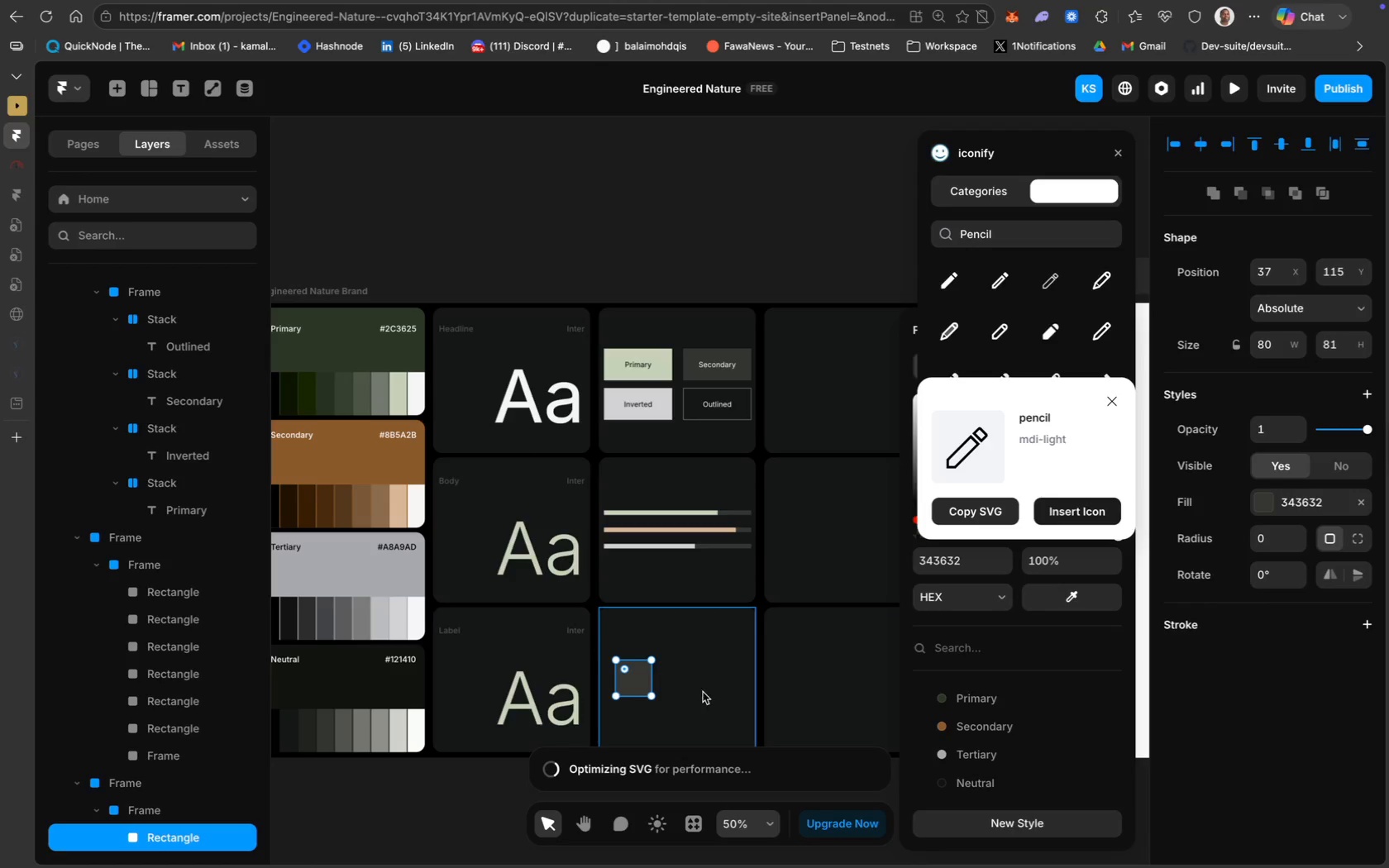 
left_click_drag(start_coordinate=[711, 490], to_coordinate=[662, 622])
 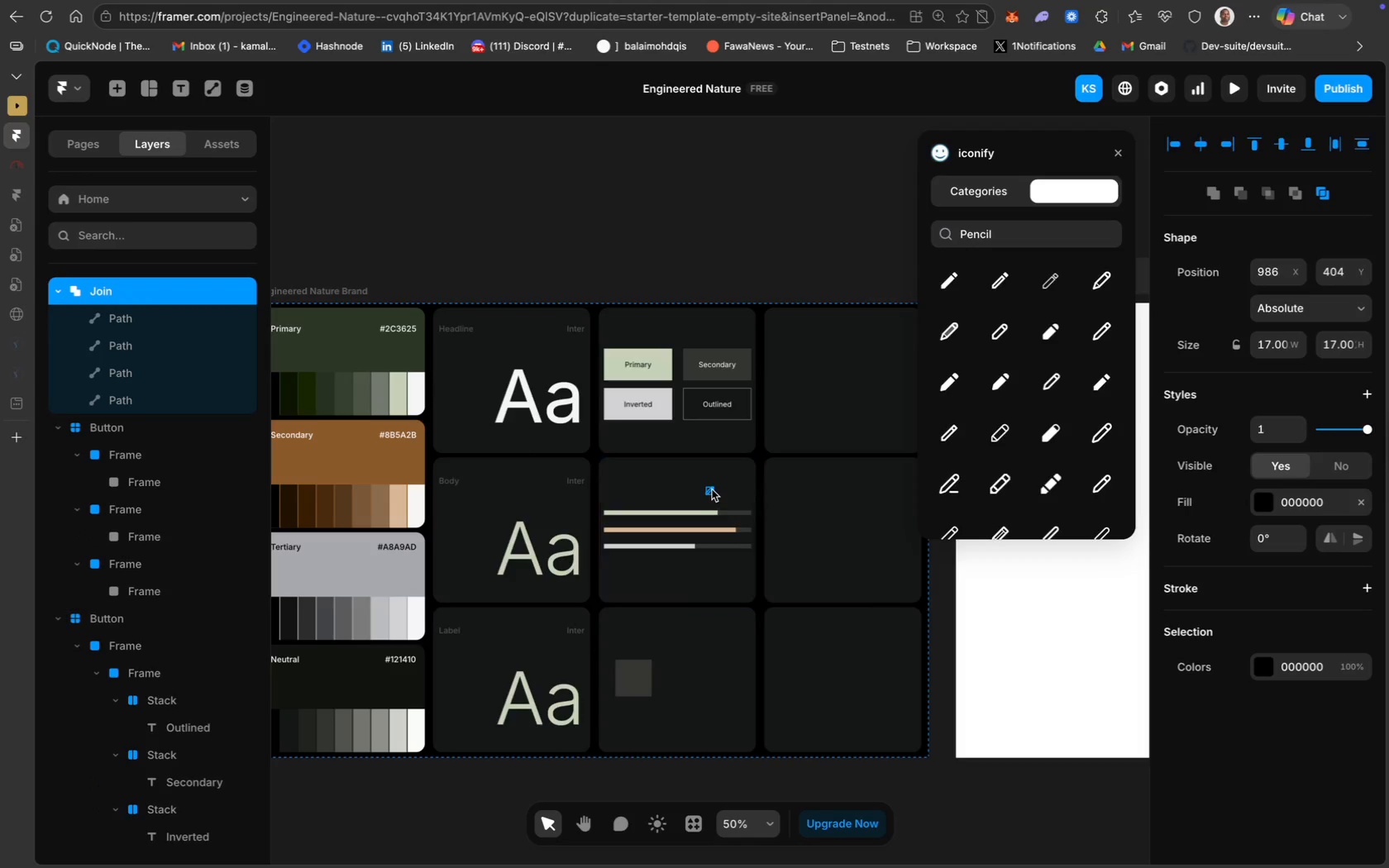 
left_click_drag(start_coordinate=[710, 489], to_coordinate=[658, 628])
 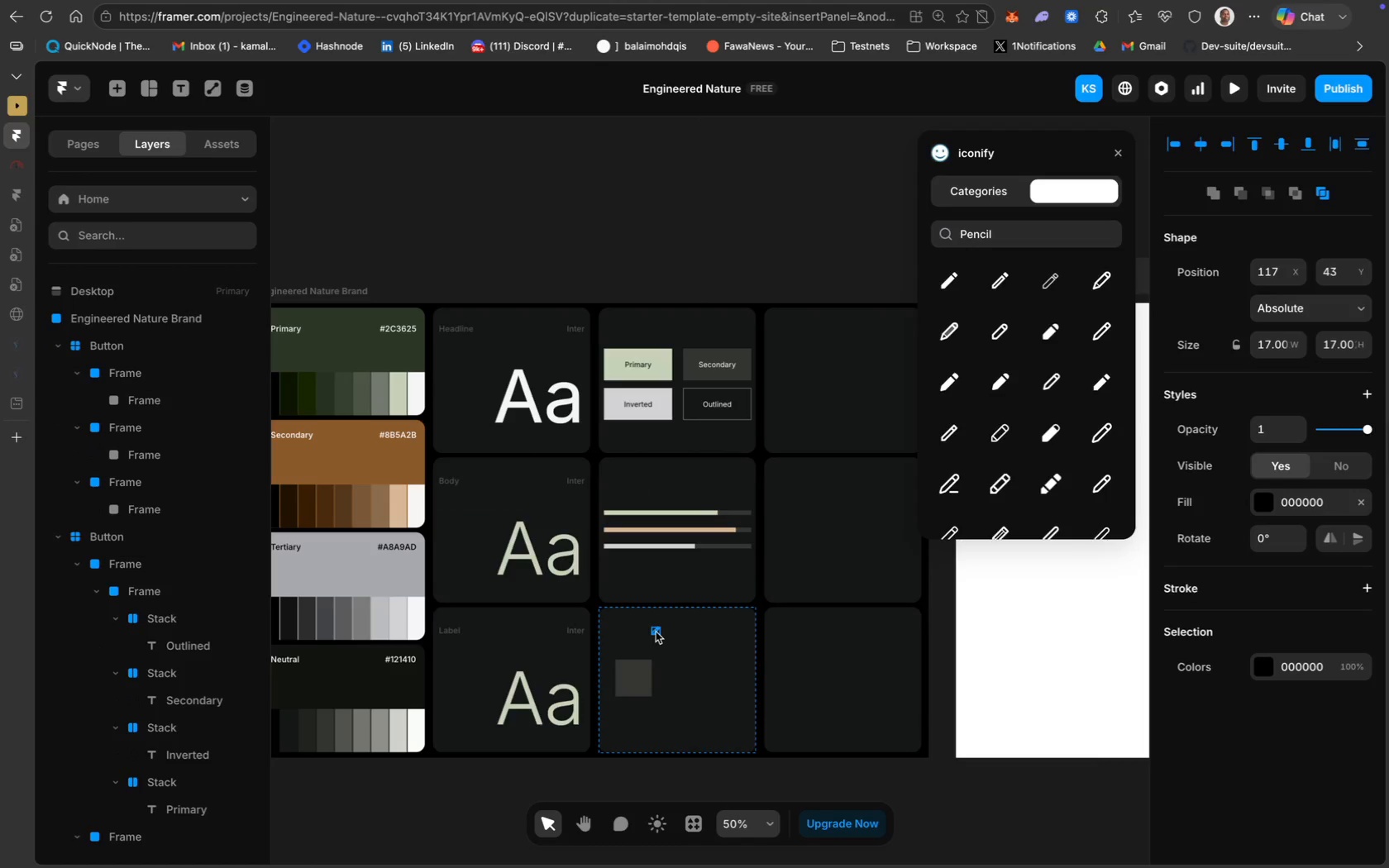 
left_click_drag(start_coordinate=[656, 632], to_coordinate=[634, 682])
 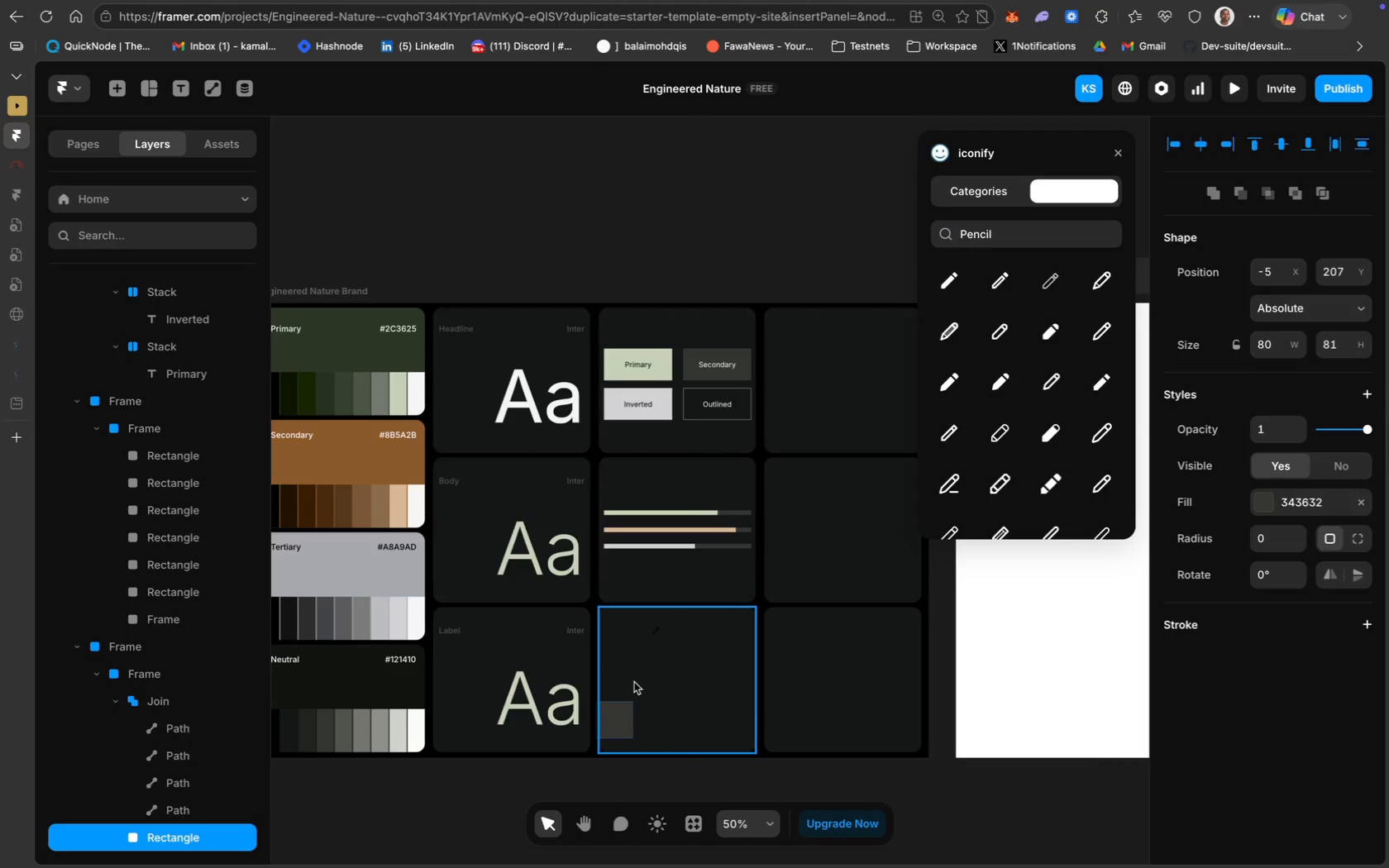 
key(Meta+CommandLeft)
 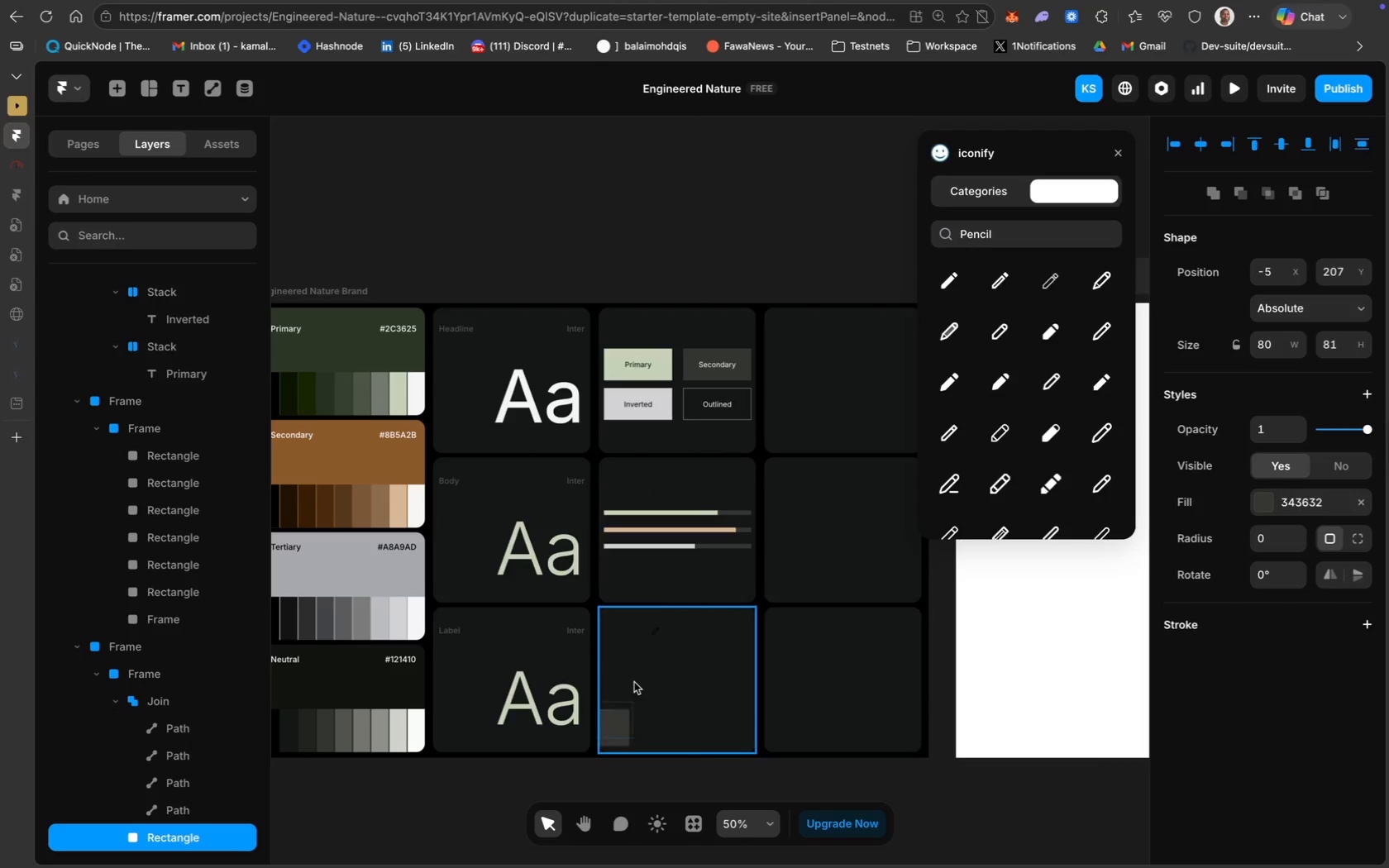 
key(Meta+Z)
 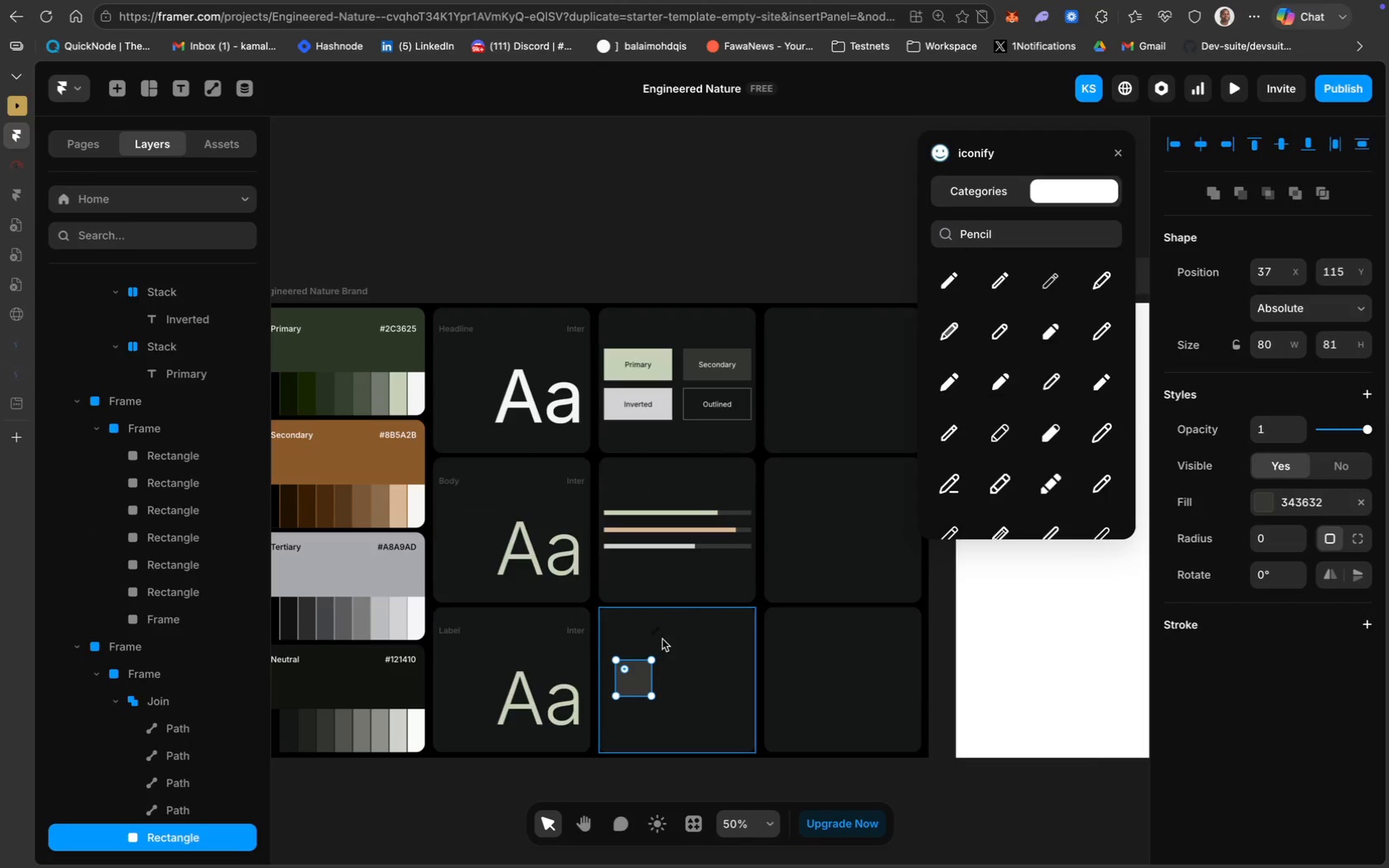 
left_click([652, 632])
 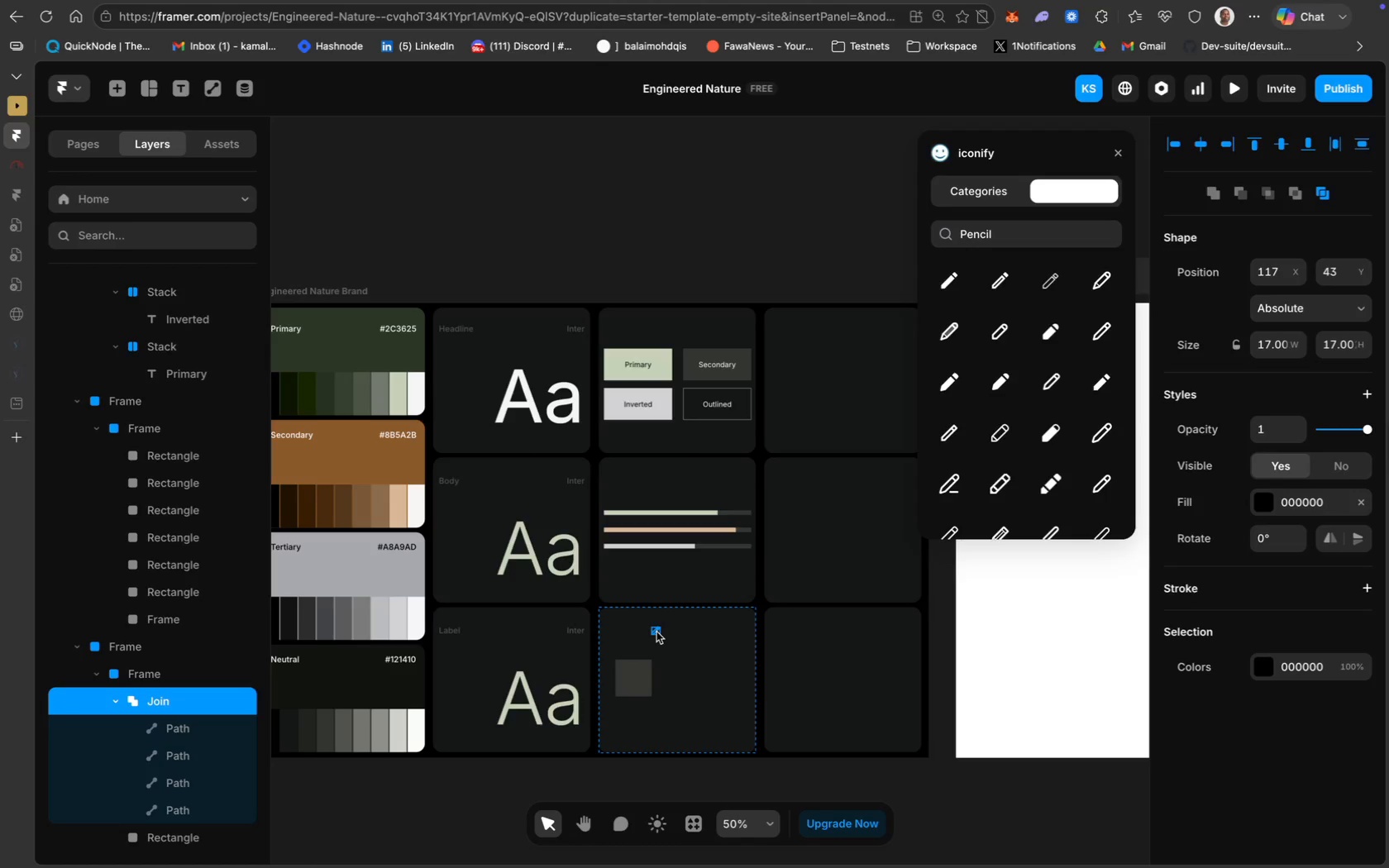 
left_click_drag(start_coordinate=[656, 632], to_coordinate=[636, 673])
 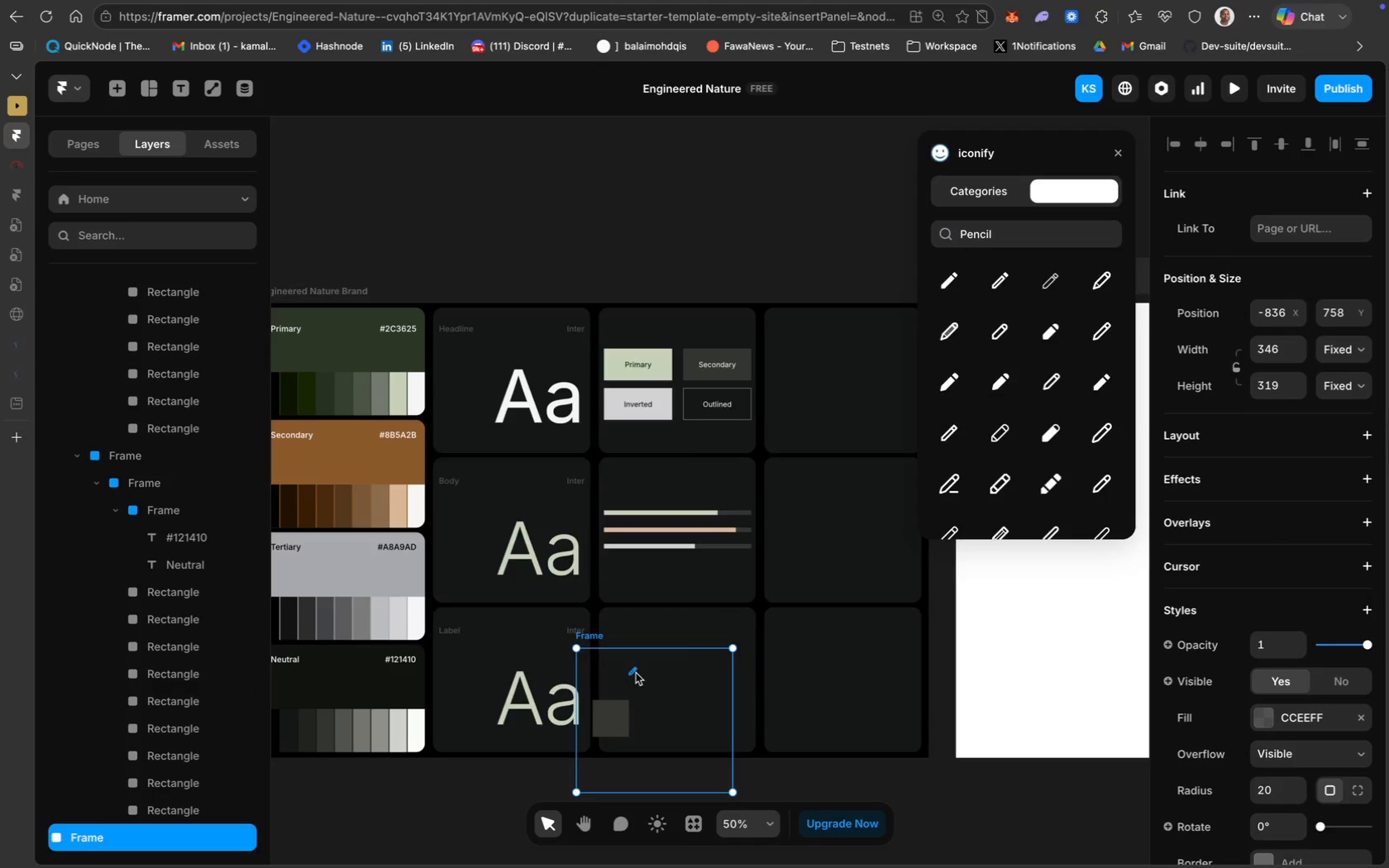 
key(Meta+Z)
 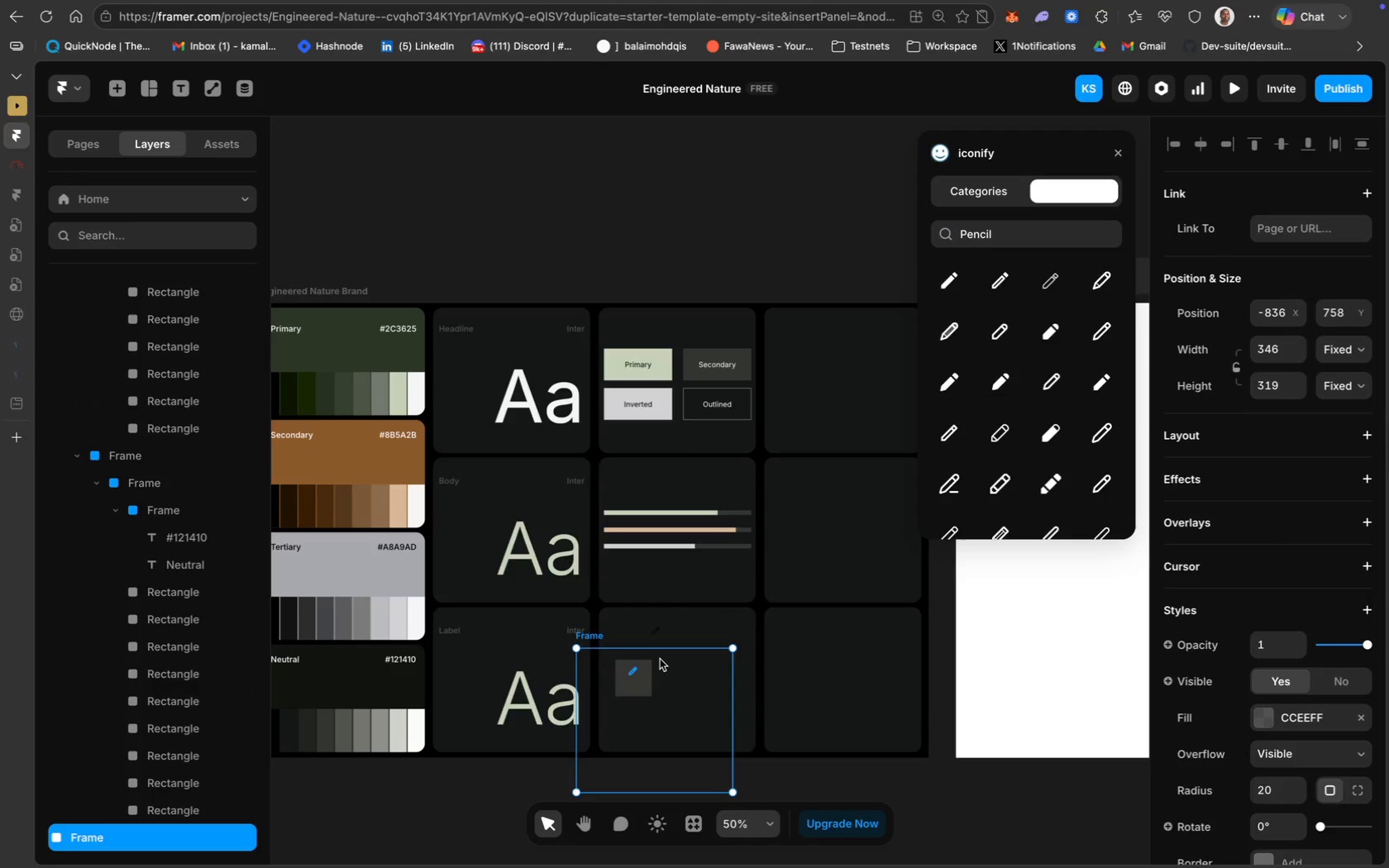 
key(Meta+CommandLeft)
 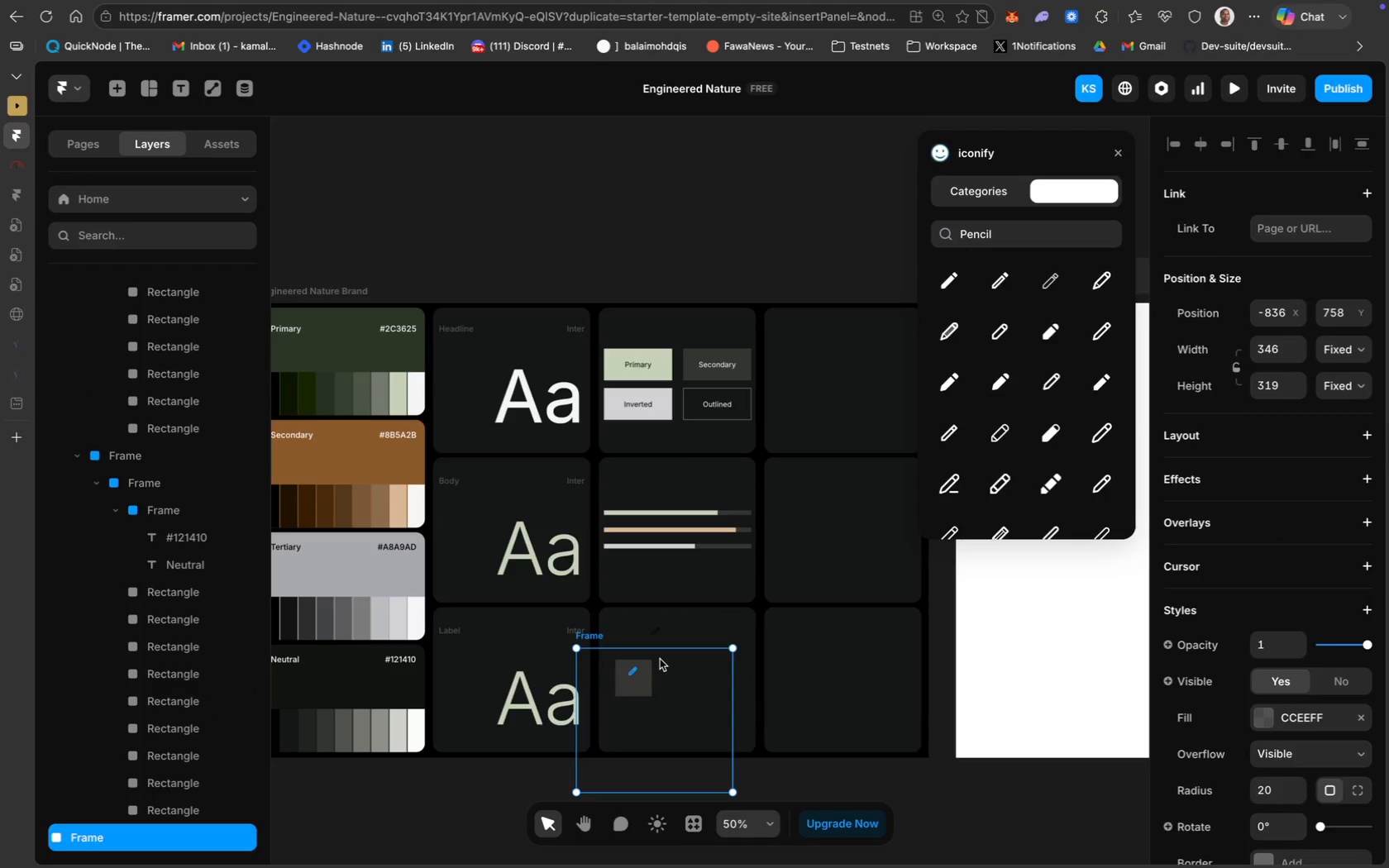 
key(Meta+Z)
 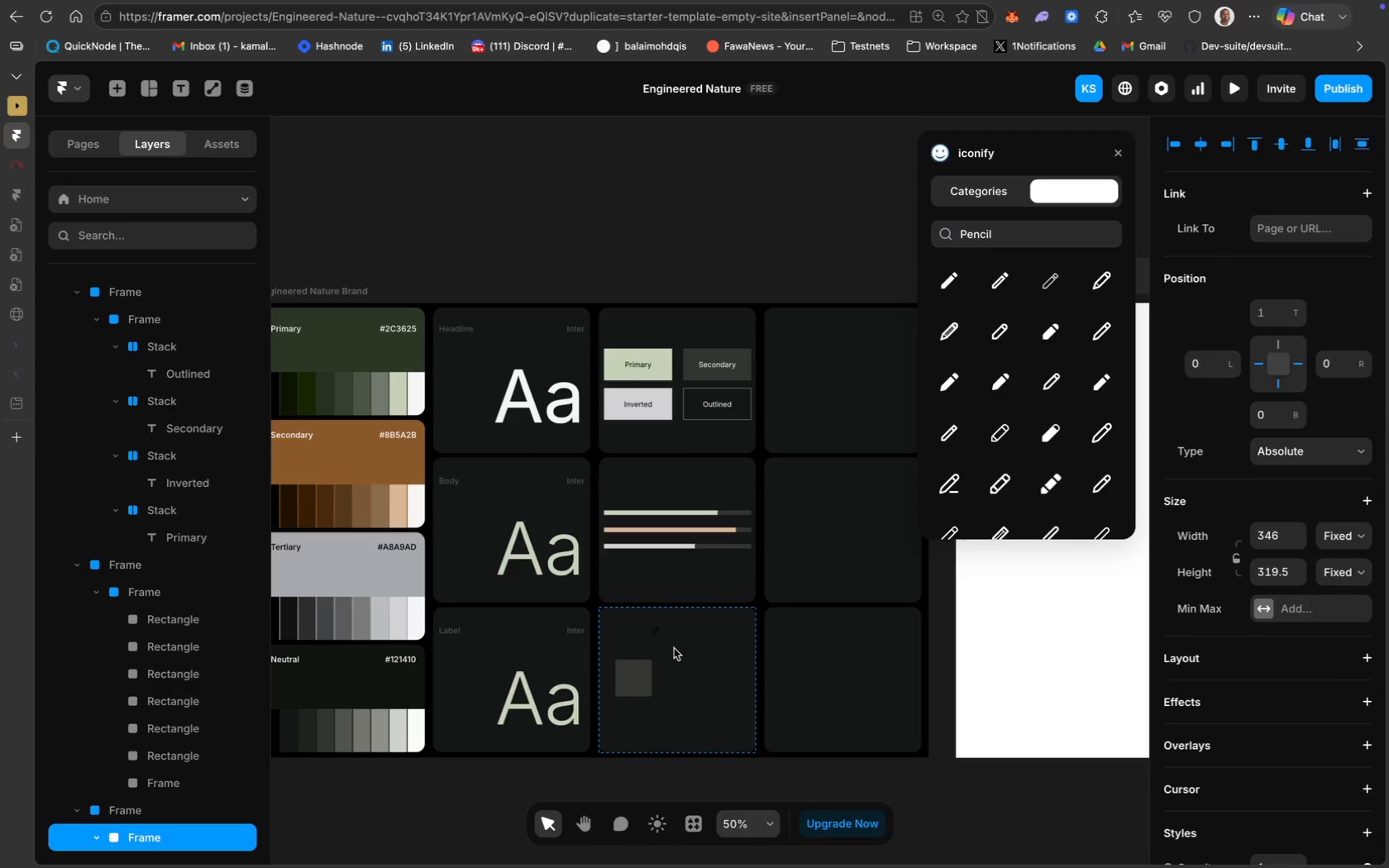 
left_click([659, 637])
 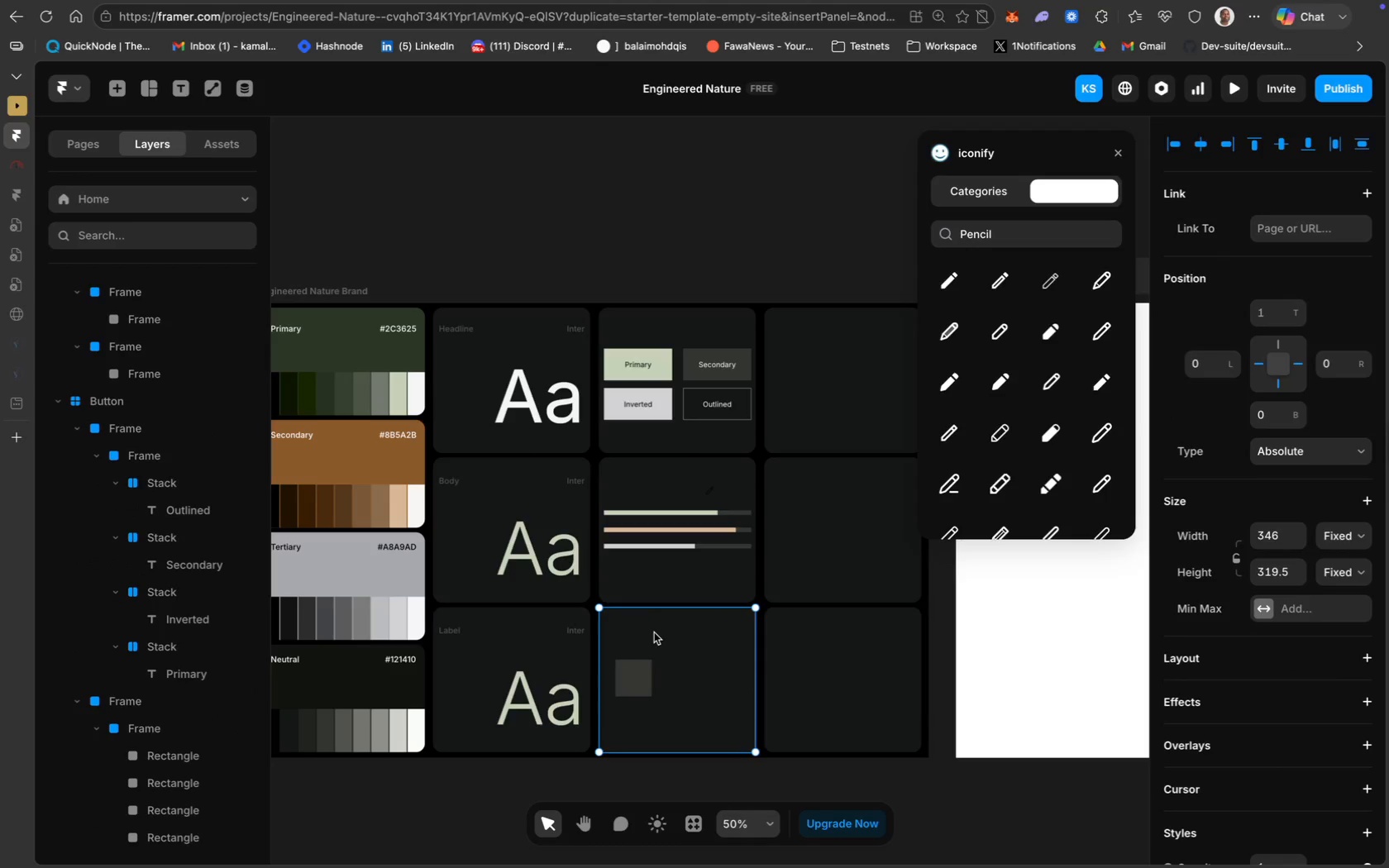 
left_click([659, 640])
 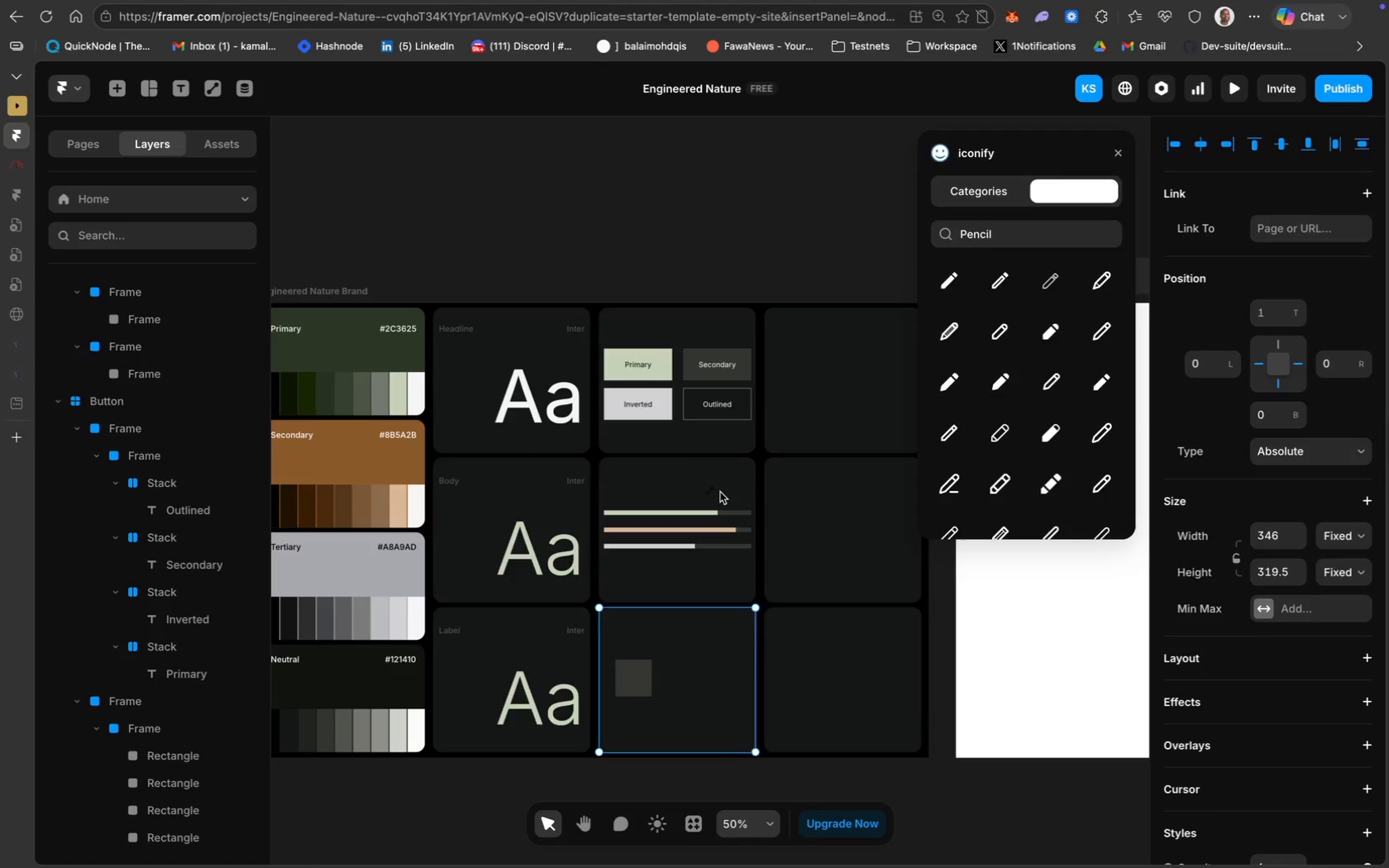 
left_click([712, 492])
 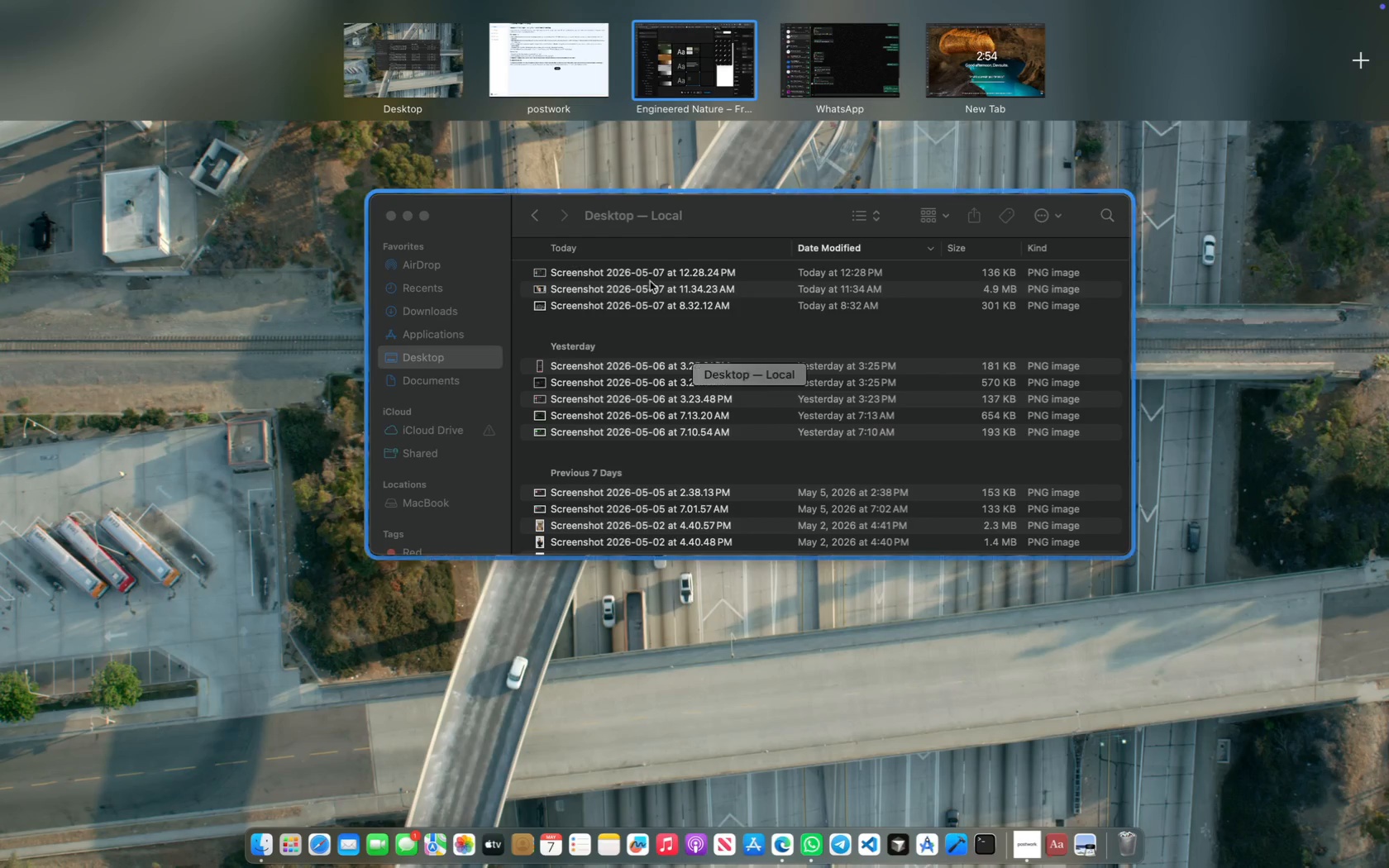 
left_click([534, 42])